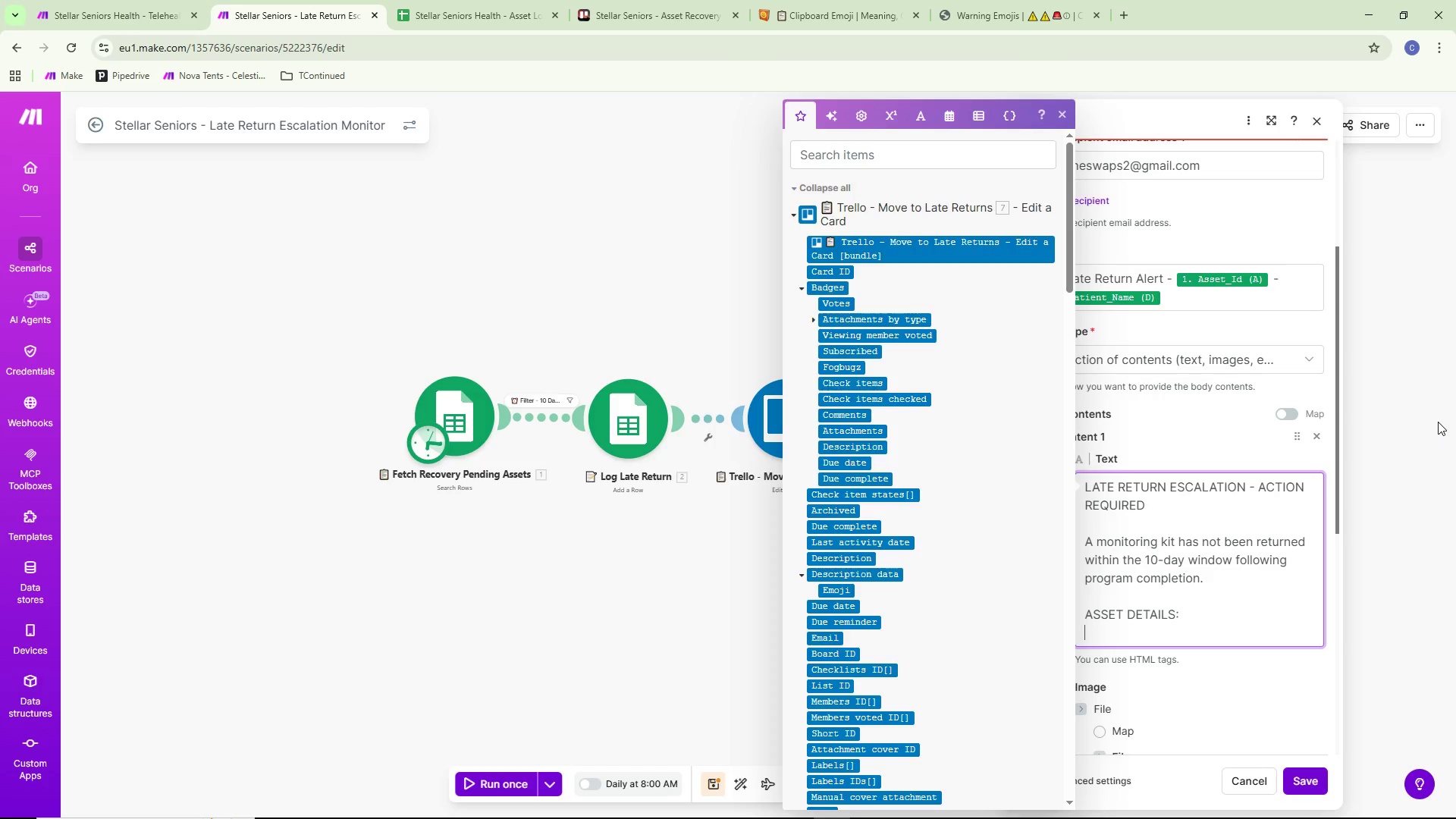 
type(Asset ID: )
 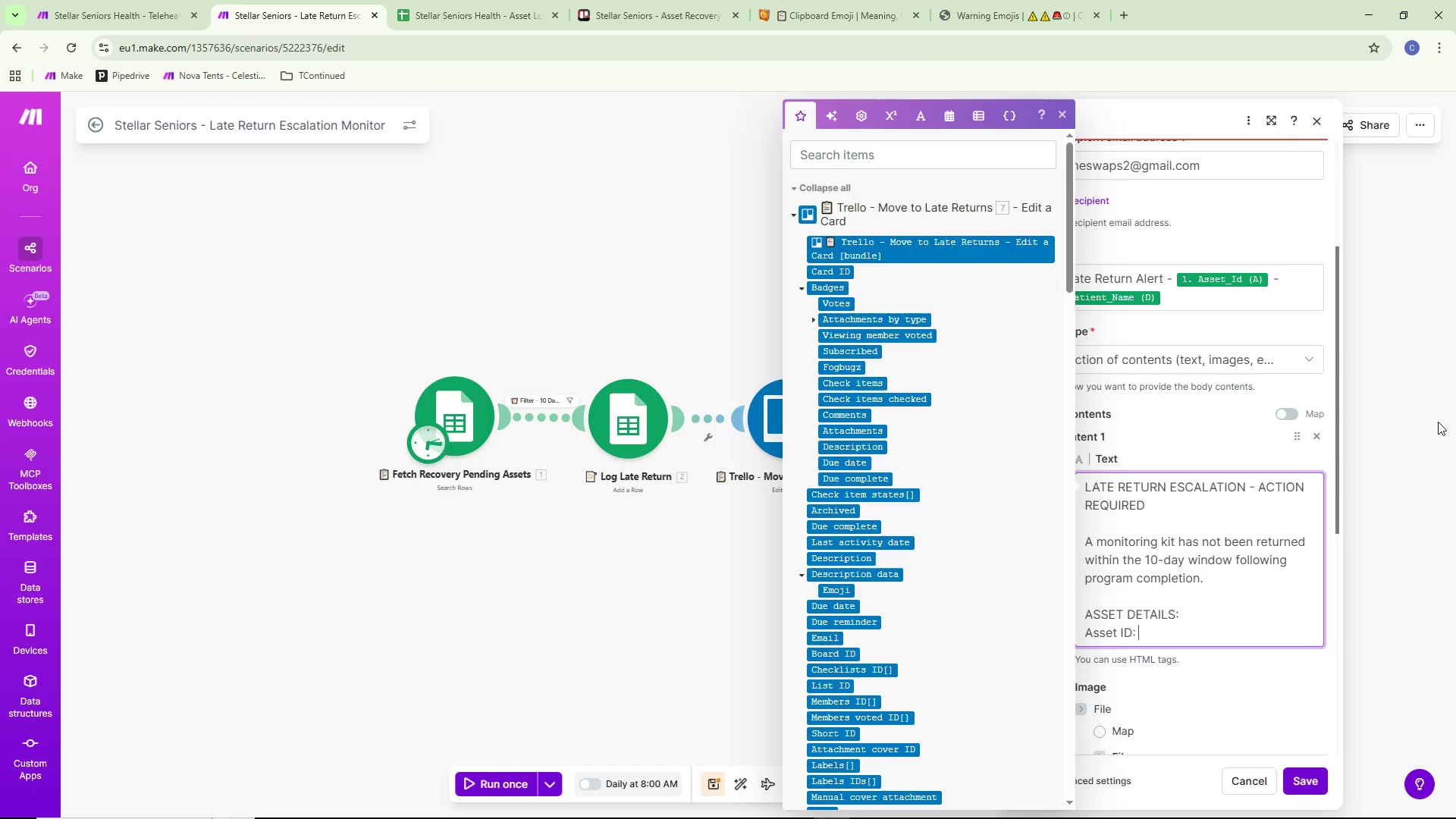 
scroll: coordinate [1006, 526], scroll_direction: down, amount: 13.0
 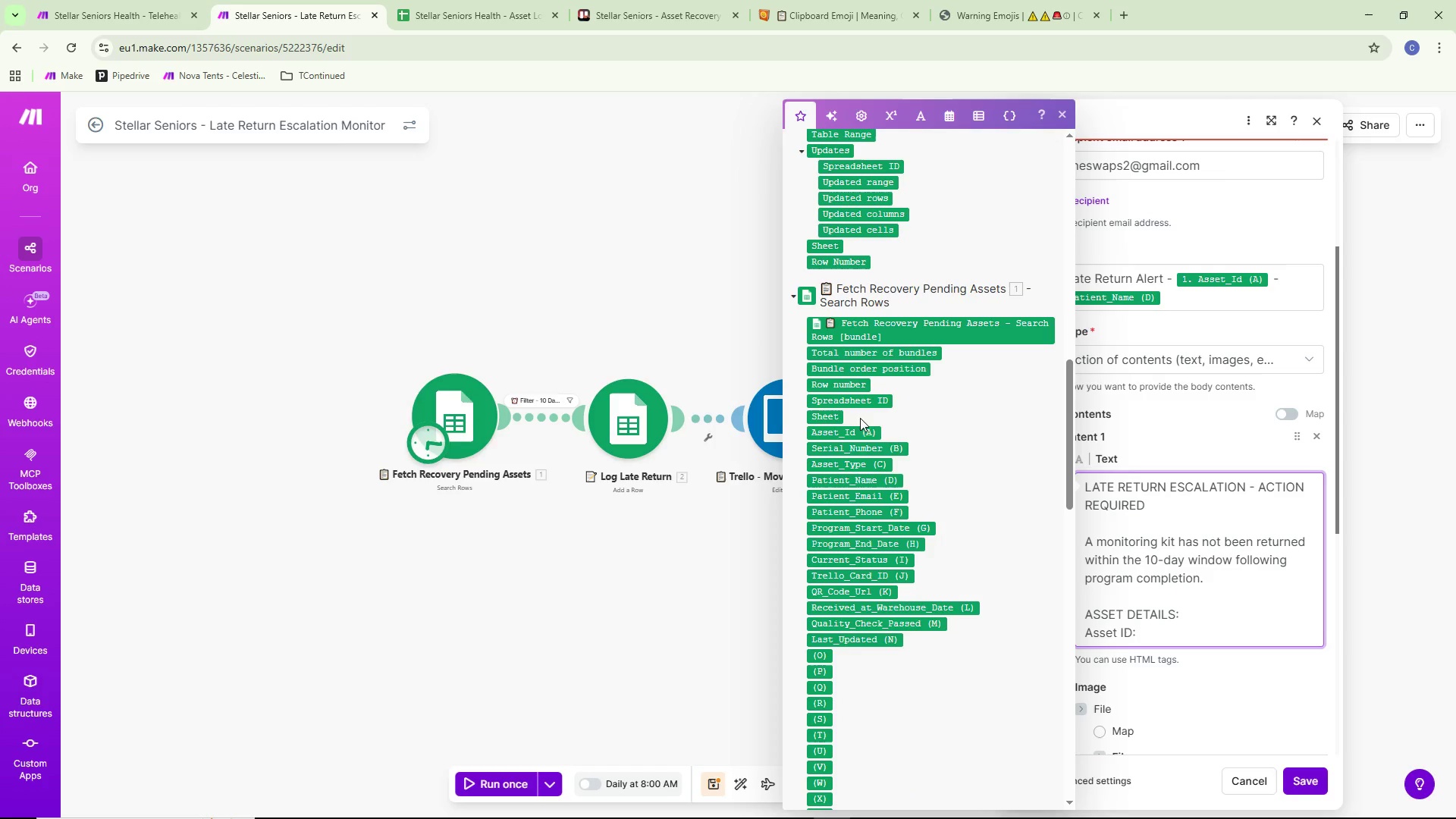 
left_click([856, 433])
 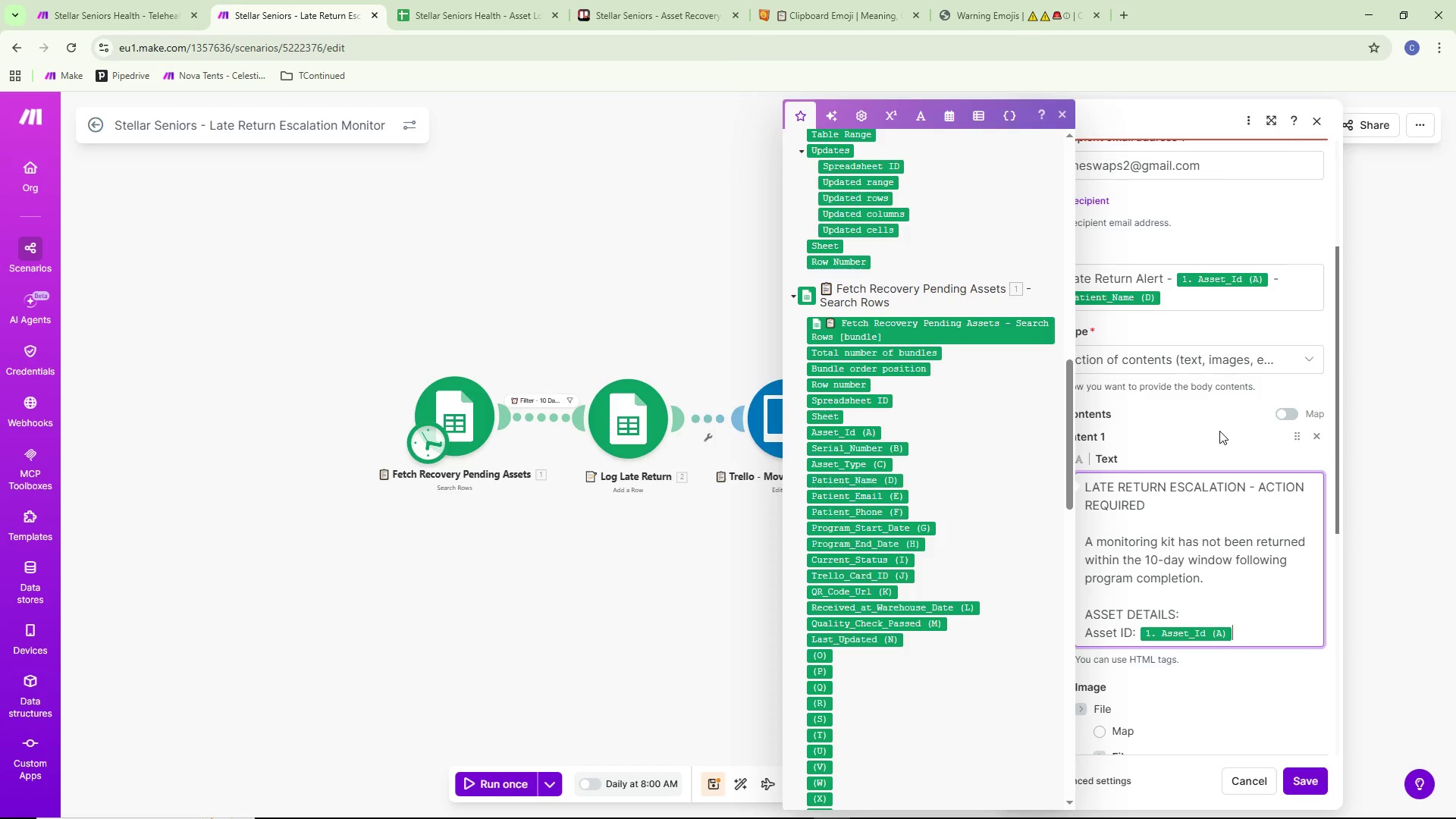 
wait(43.39)
 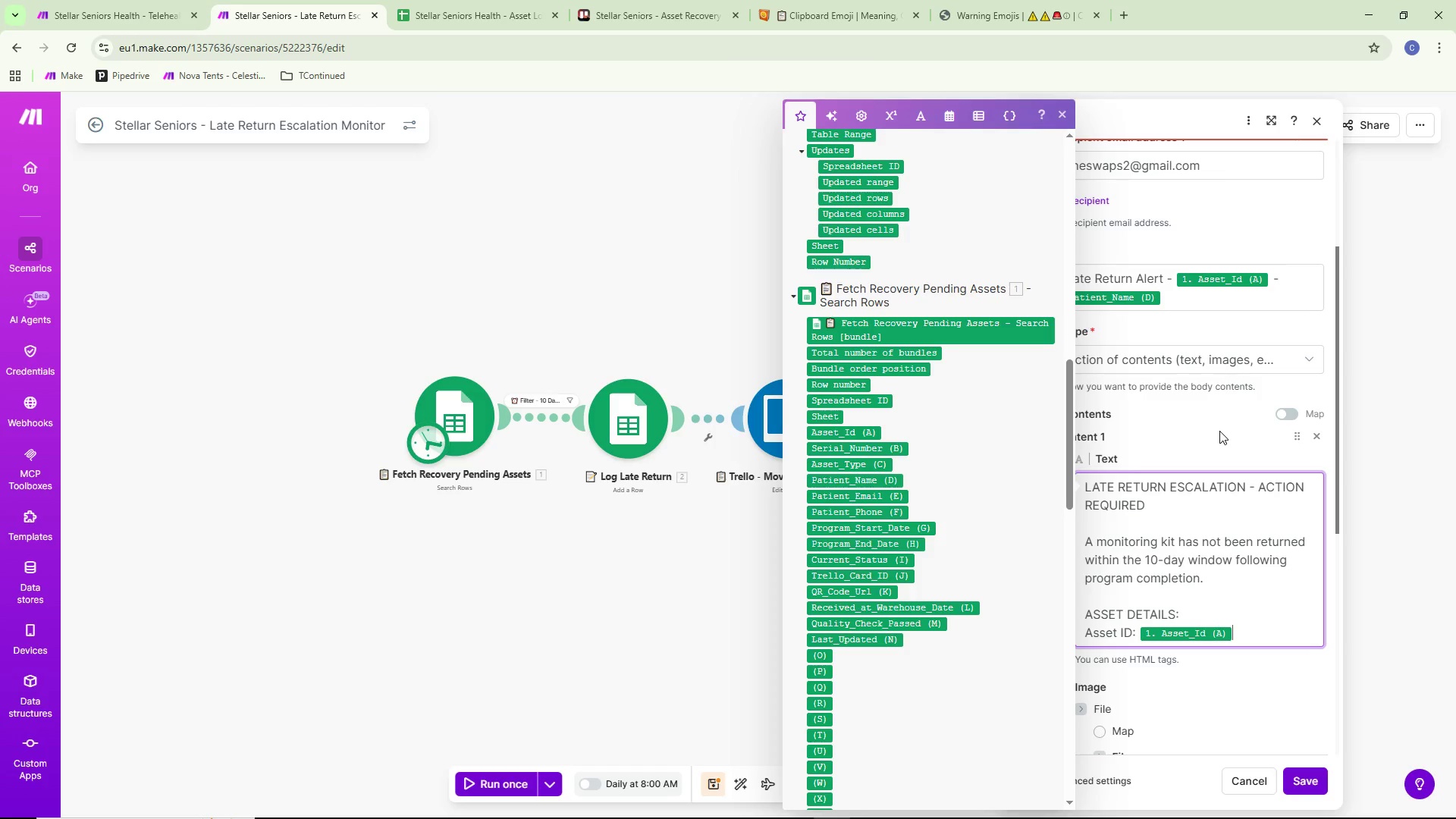 
key(Enter)
 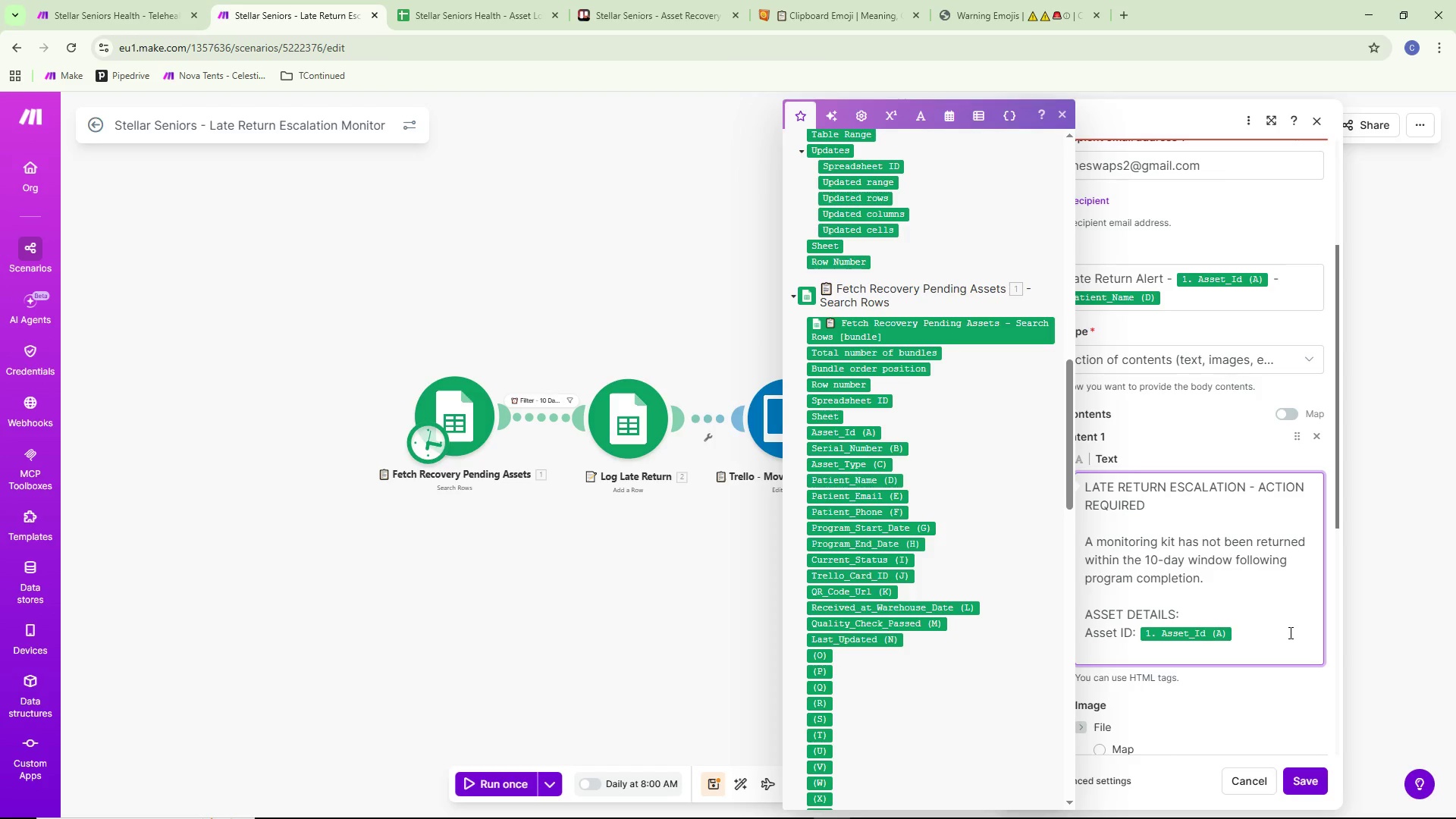 
type(Serial Number: )
 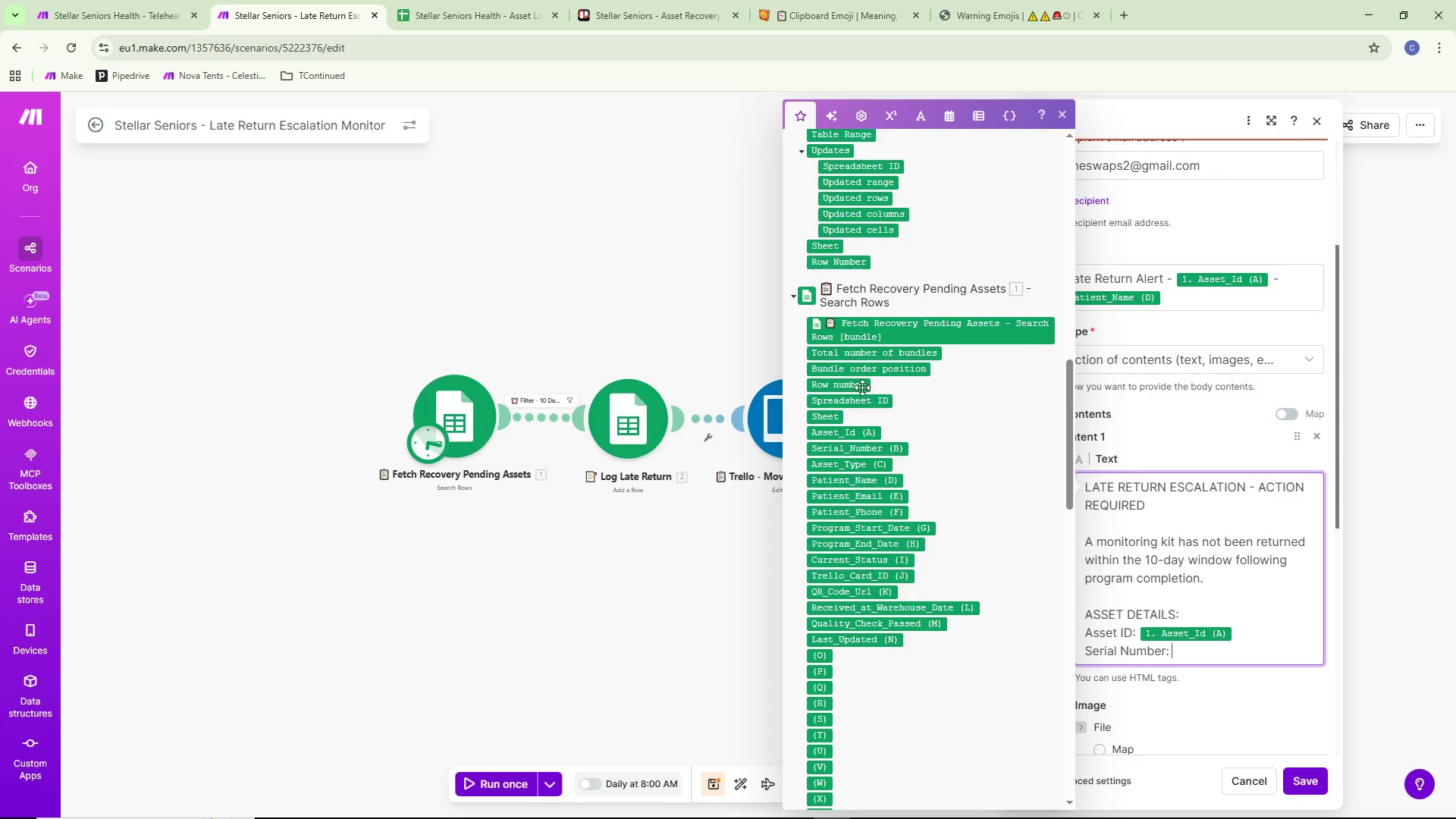 
wait(6.11)
 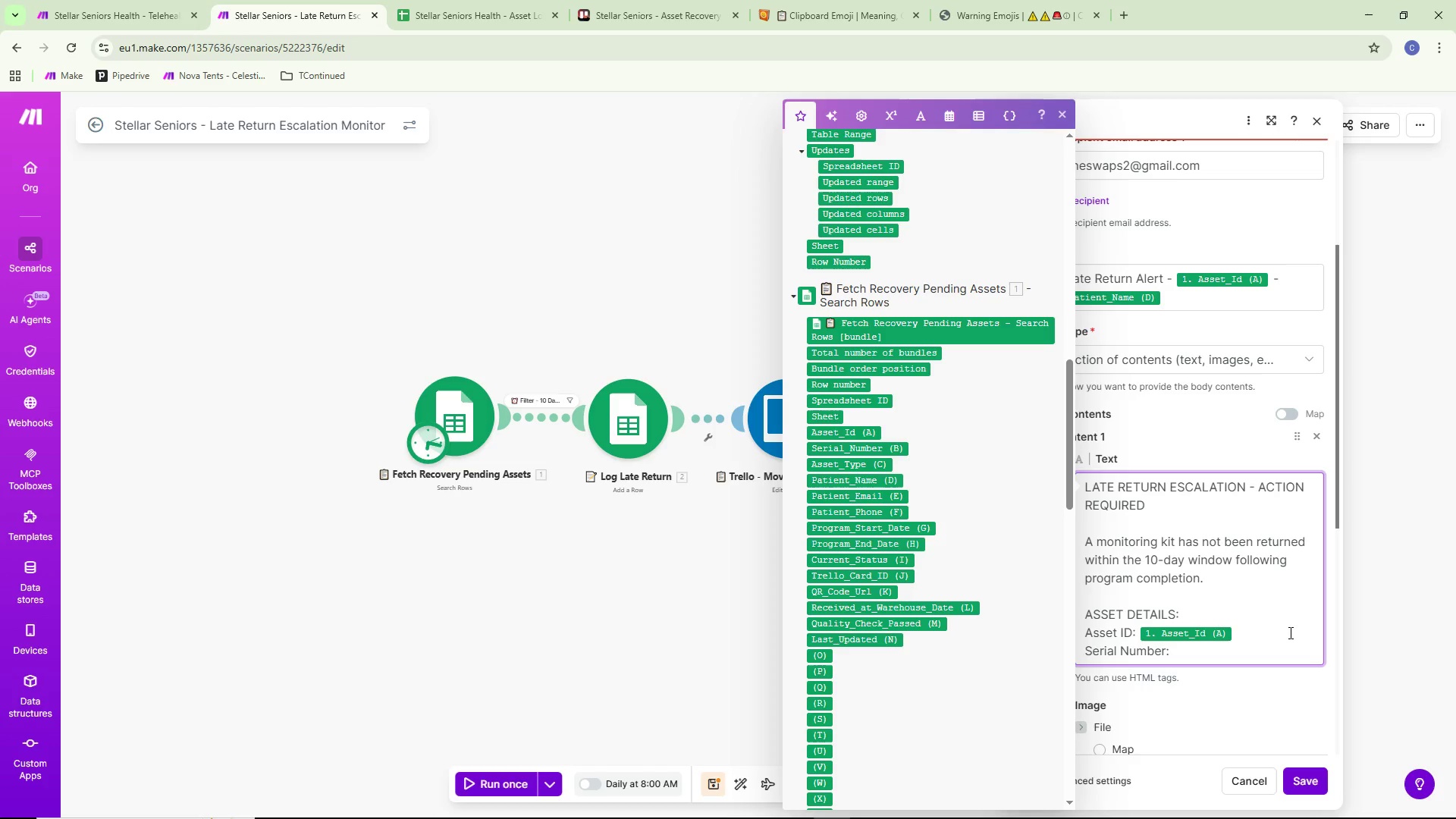 
left_click([858, 448])
 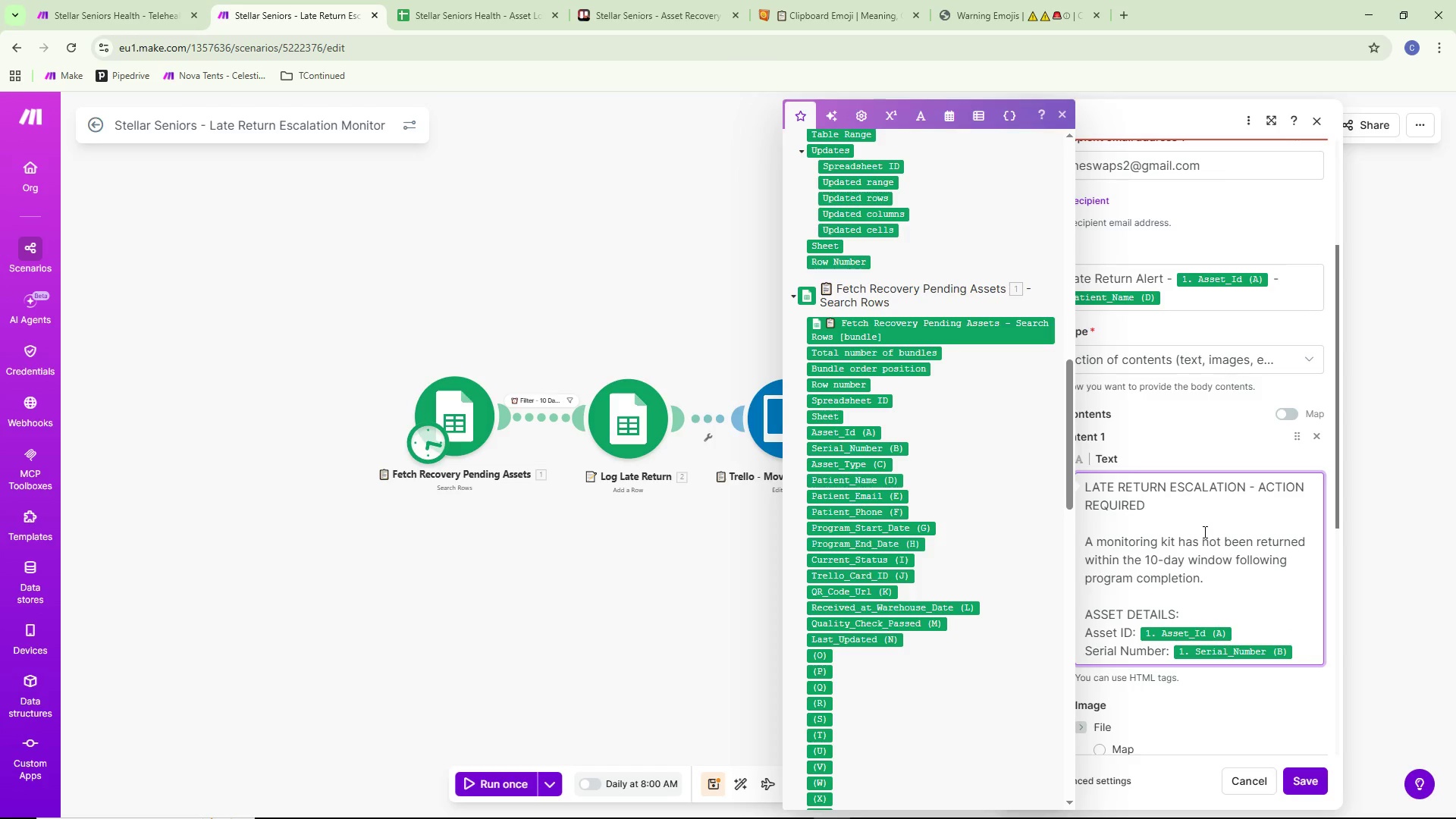 
key(Enter)
 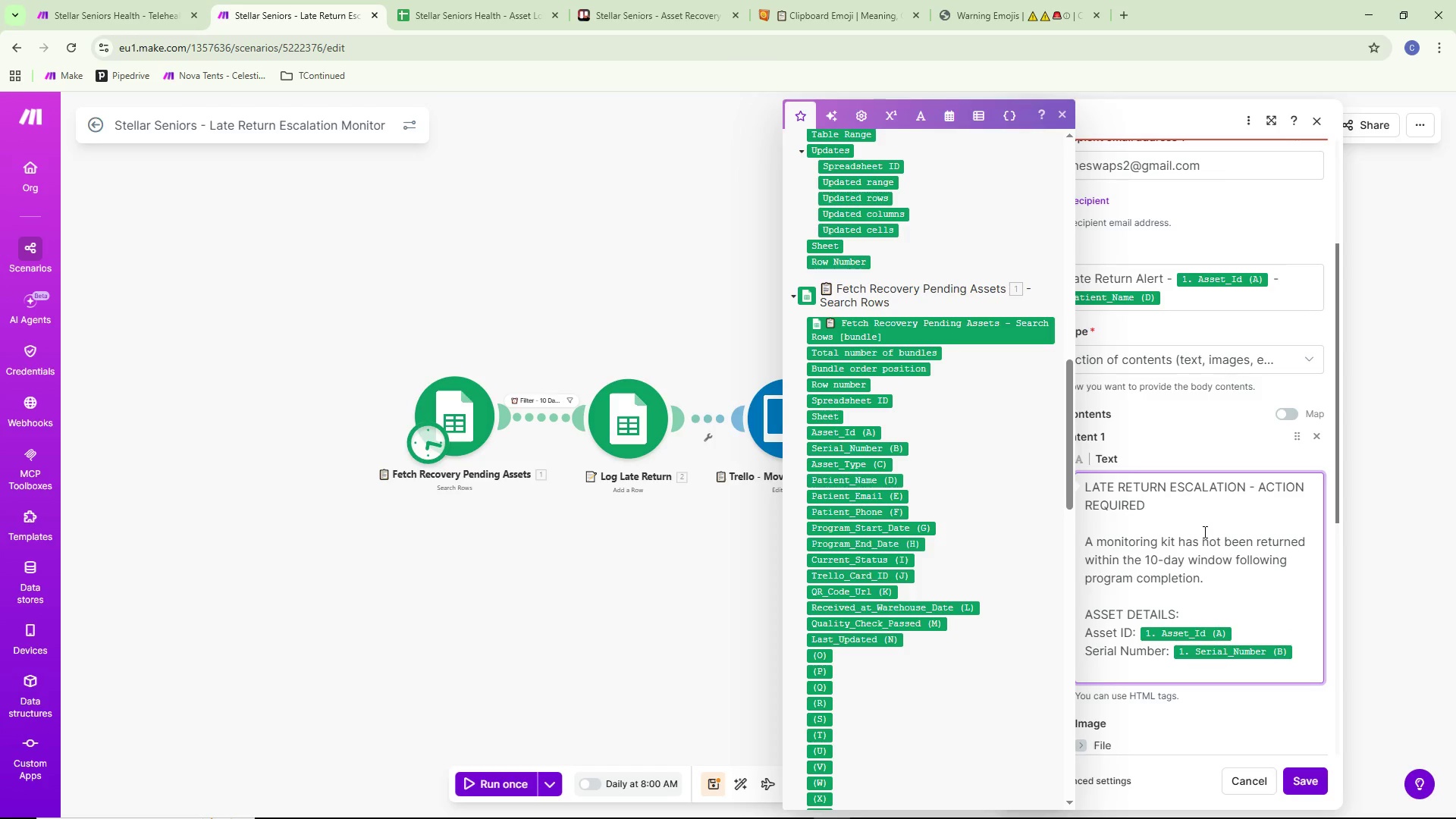 
type(Asset Type: )
 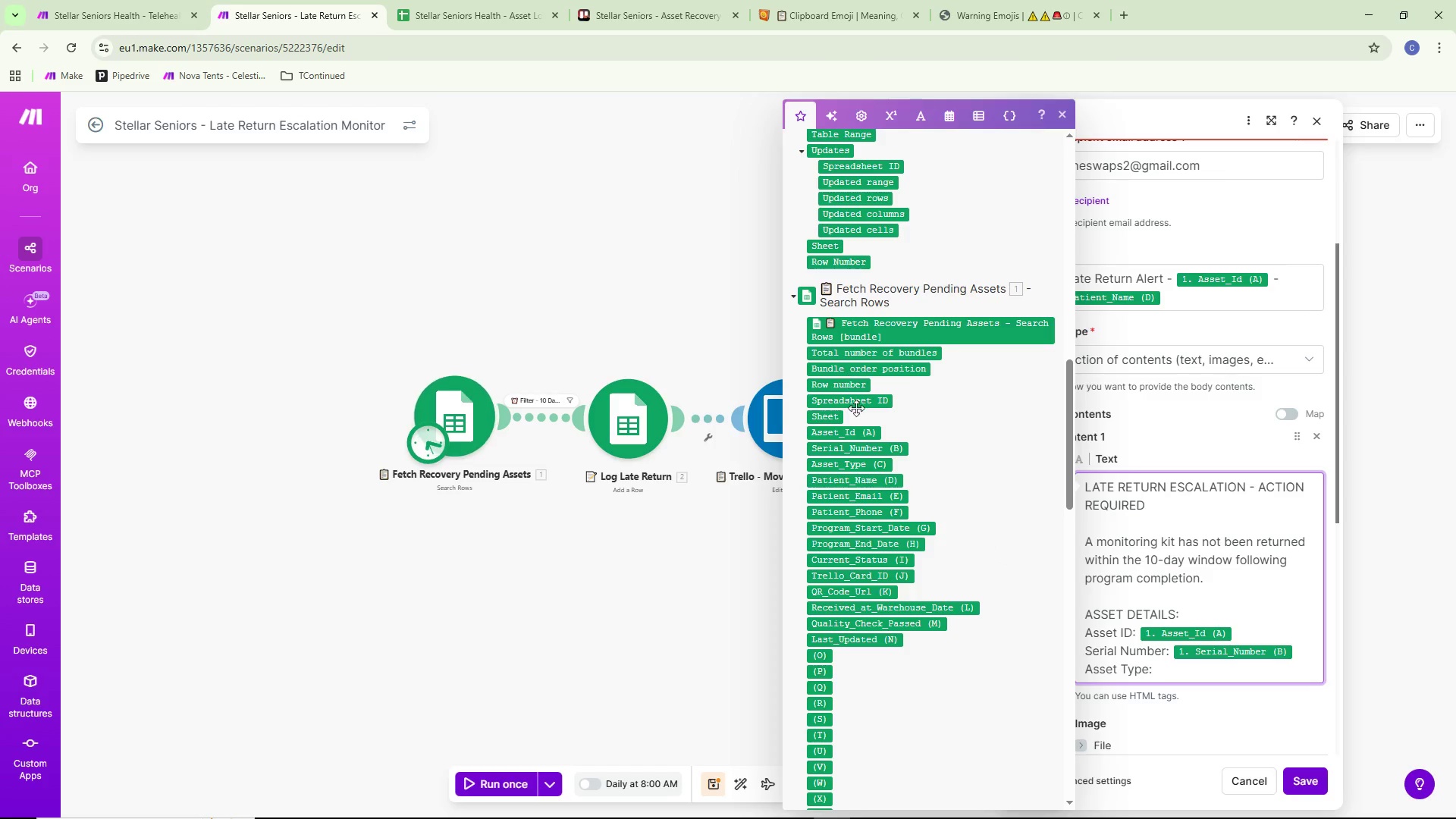 
left_click([850, 466])
 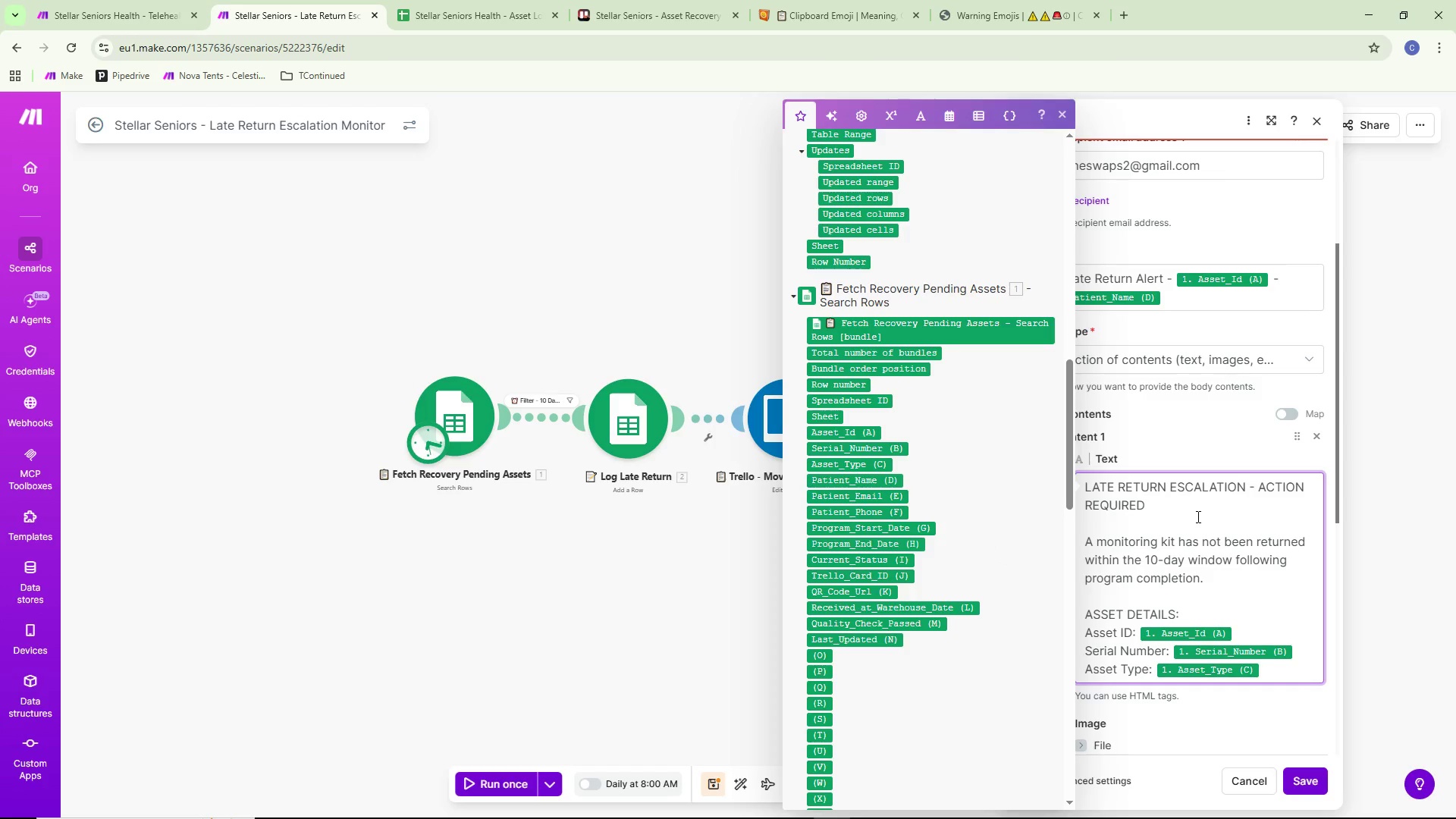 
key(Enter)
 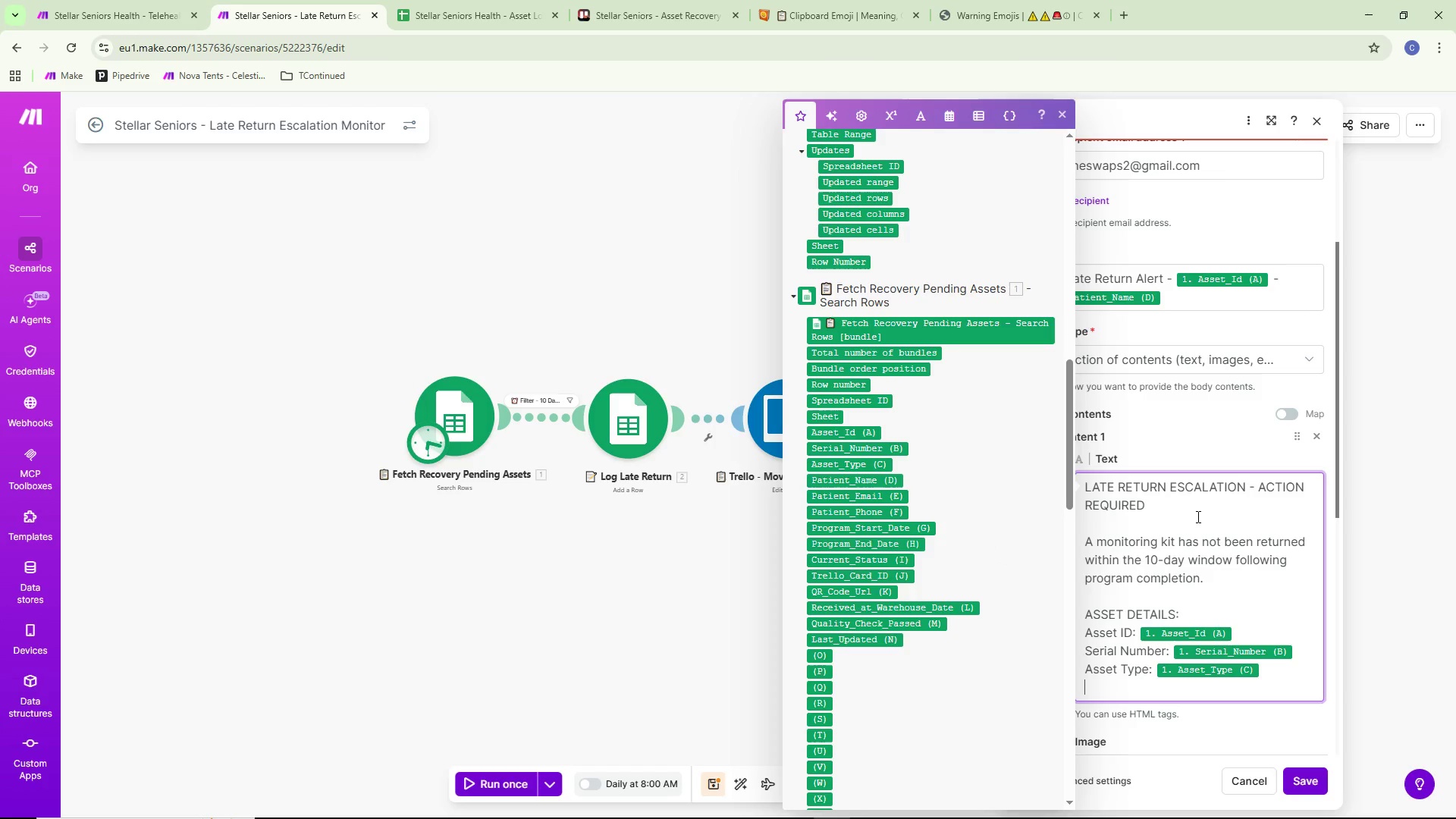 
key(Enter)
 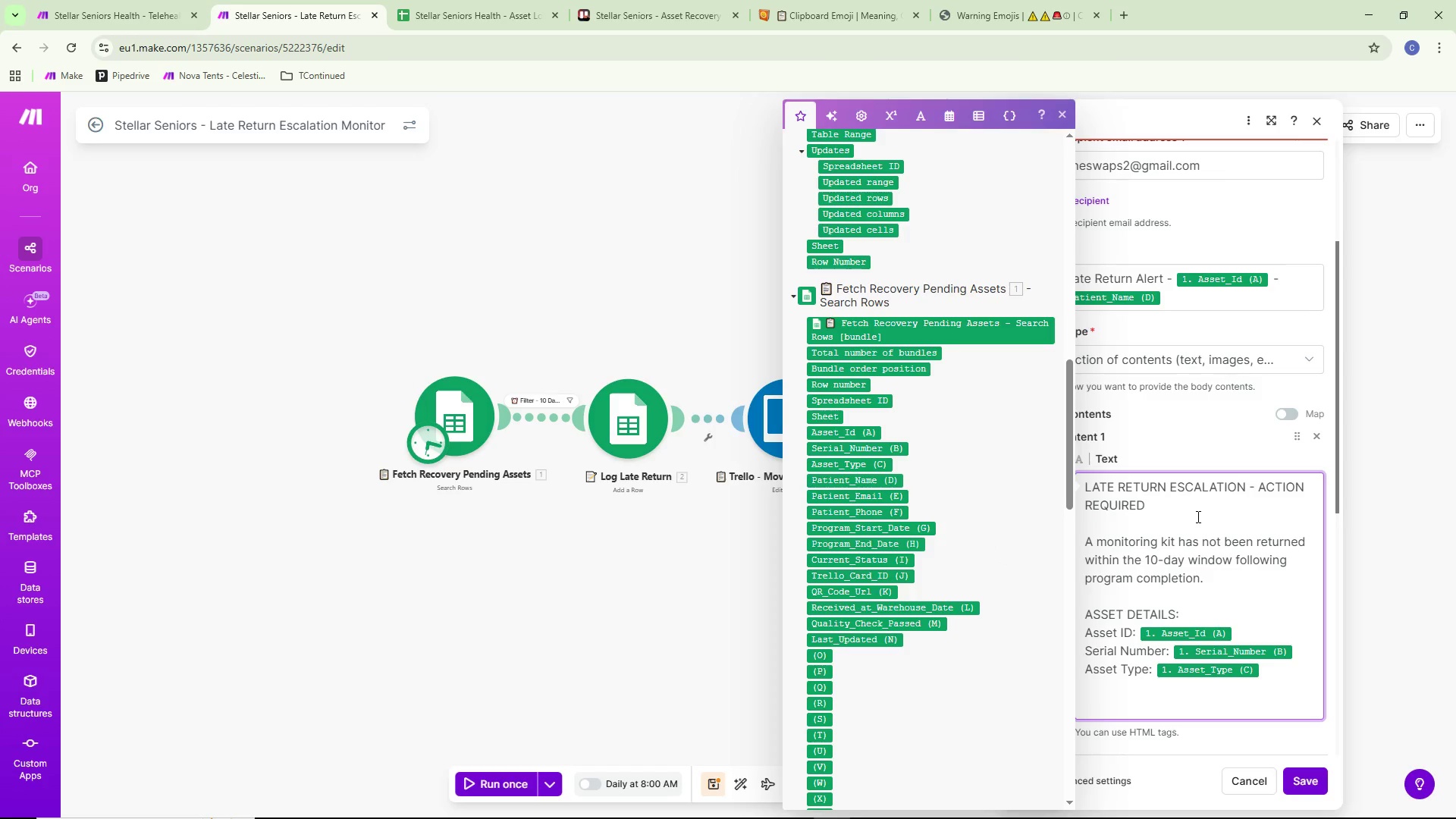 
type(PATIENT DETAILS:)
 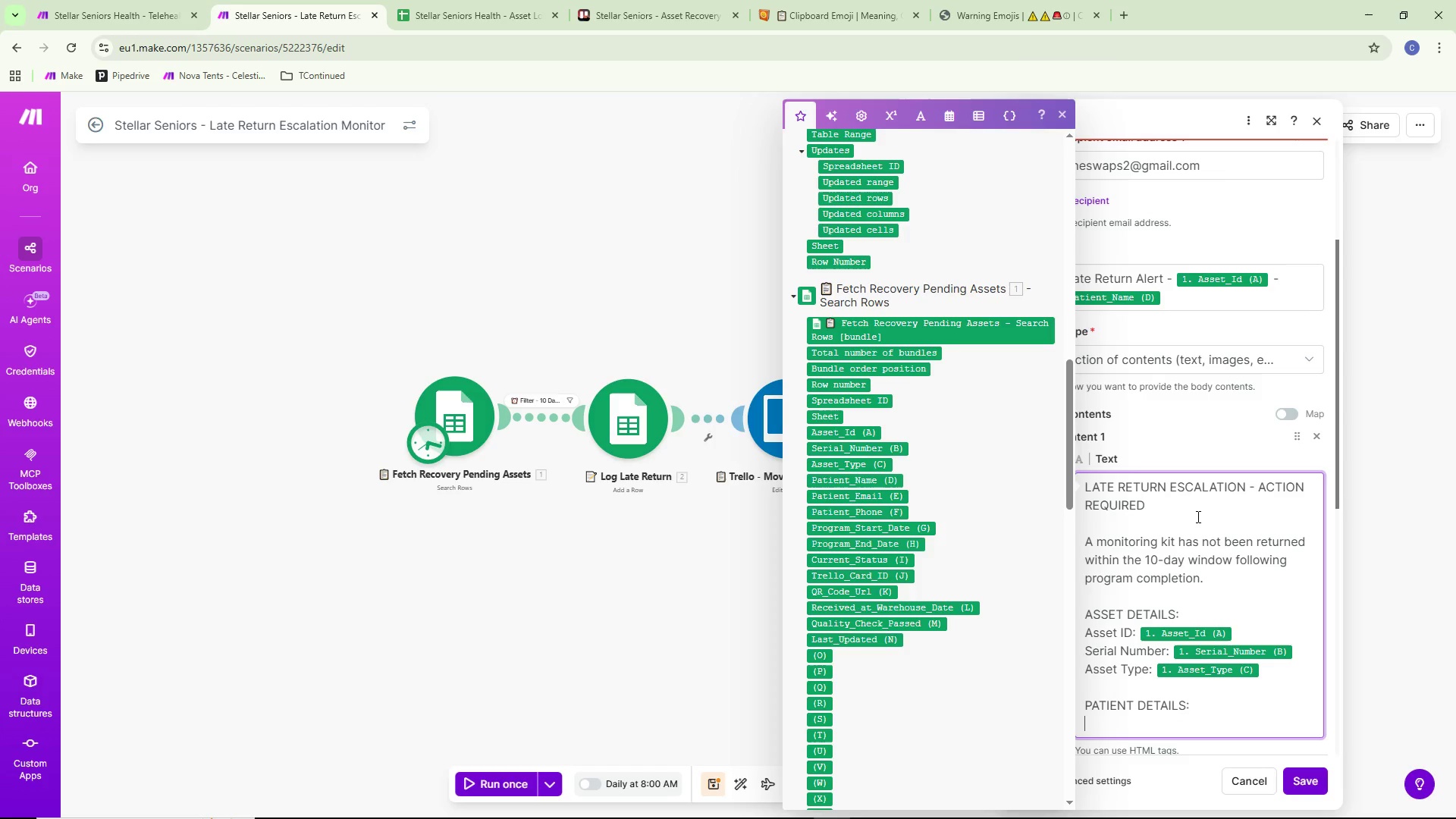 
 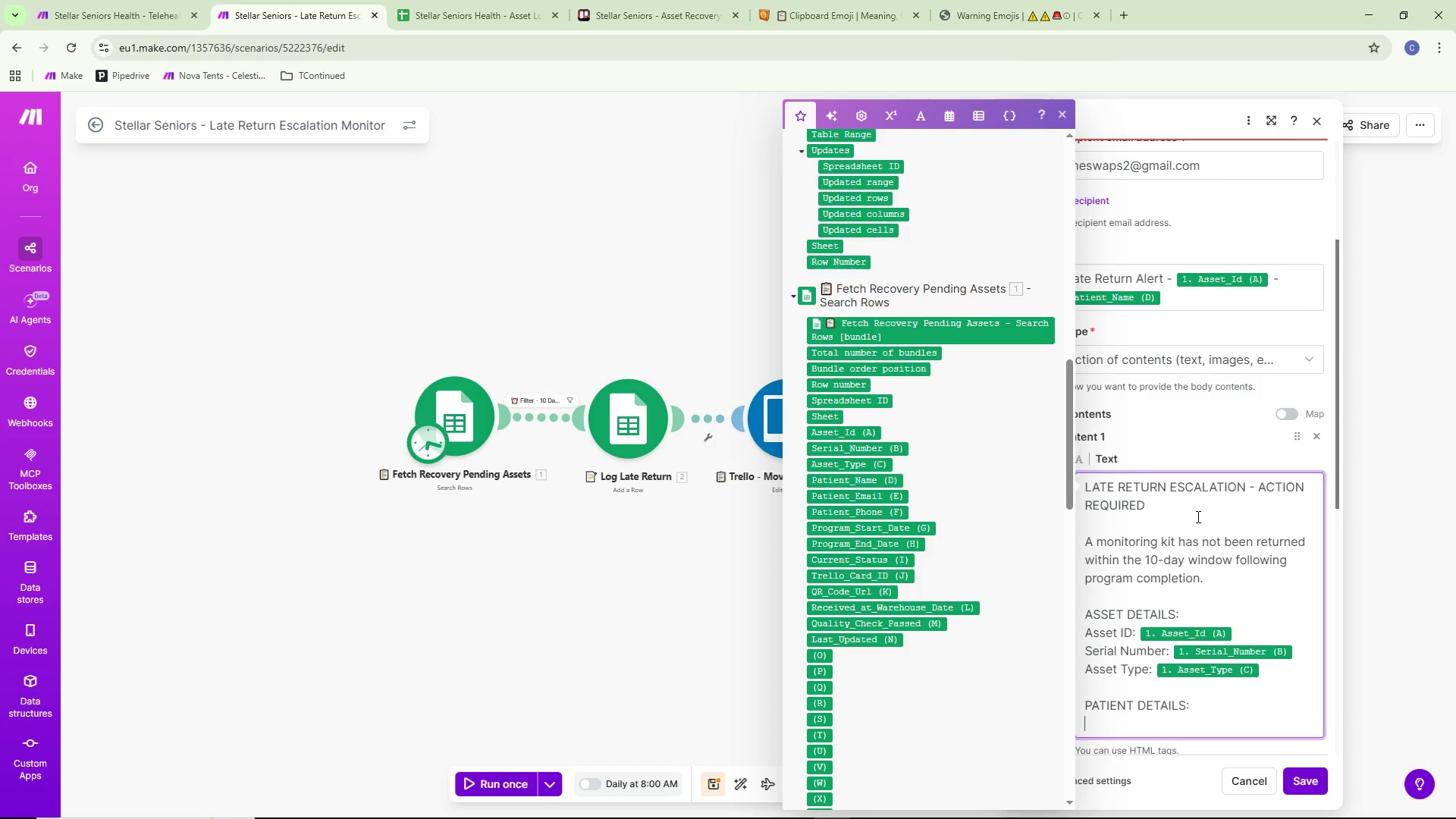 
key(Enter)
 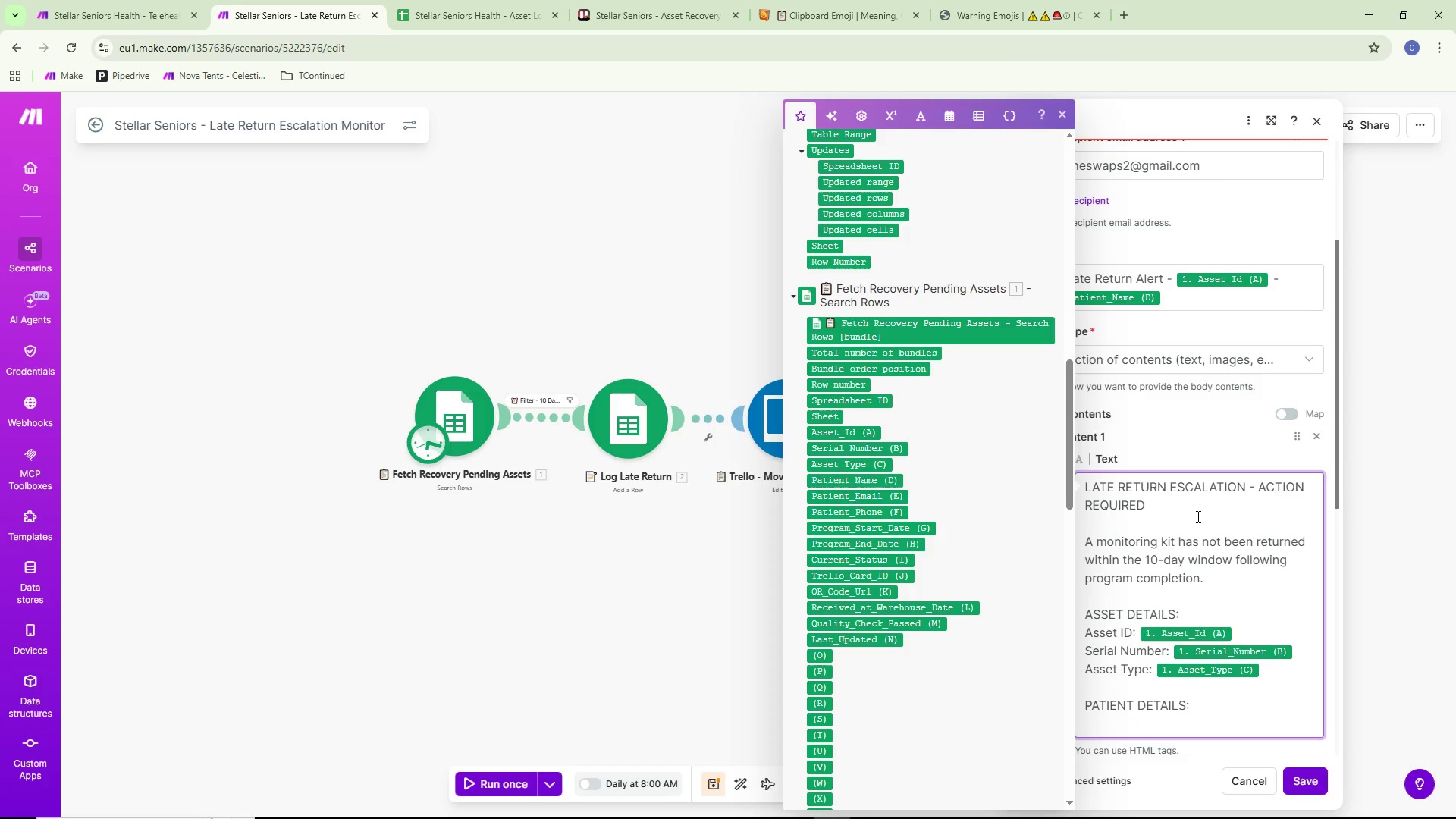 
type(NAME)
 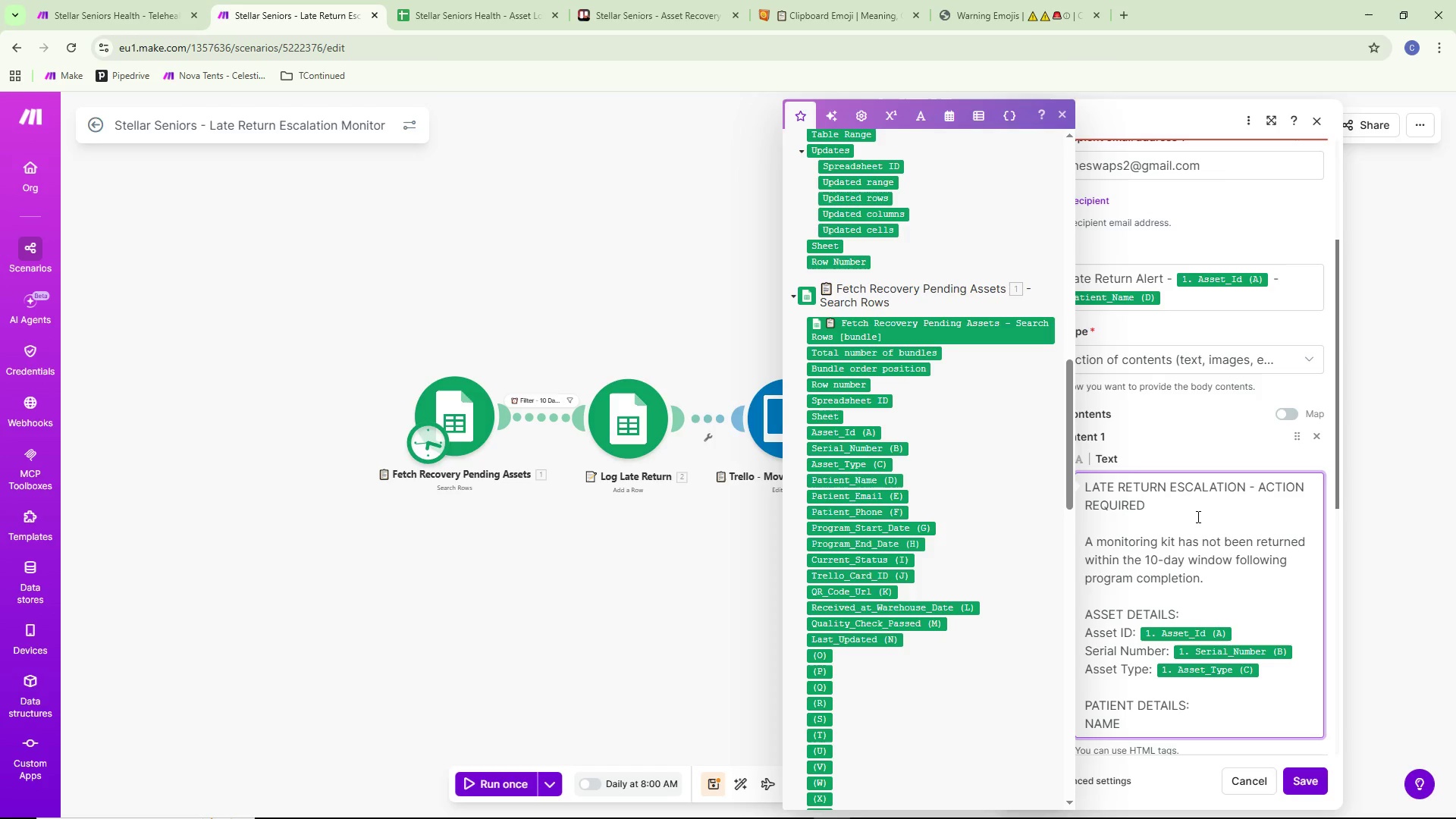 
key(Control+ControlLeft)
 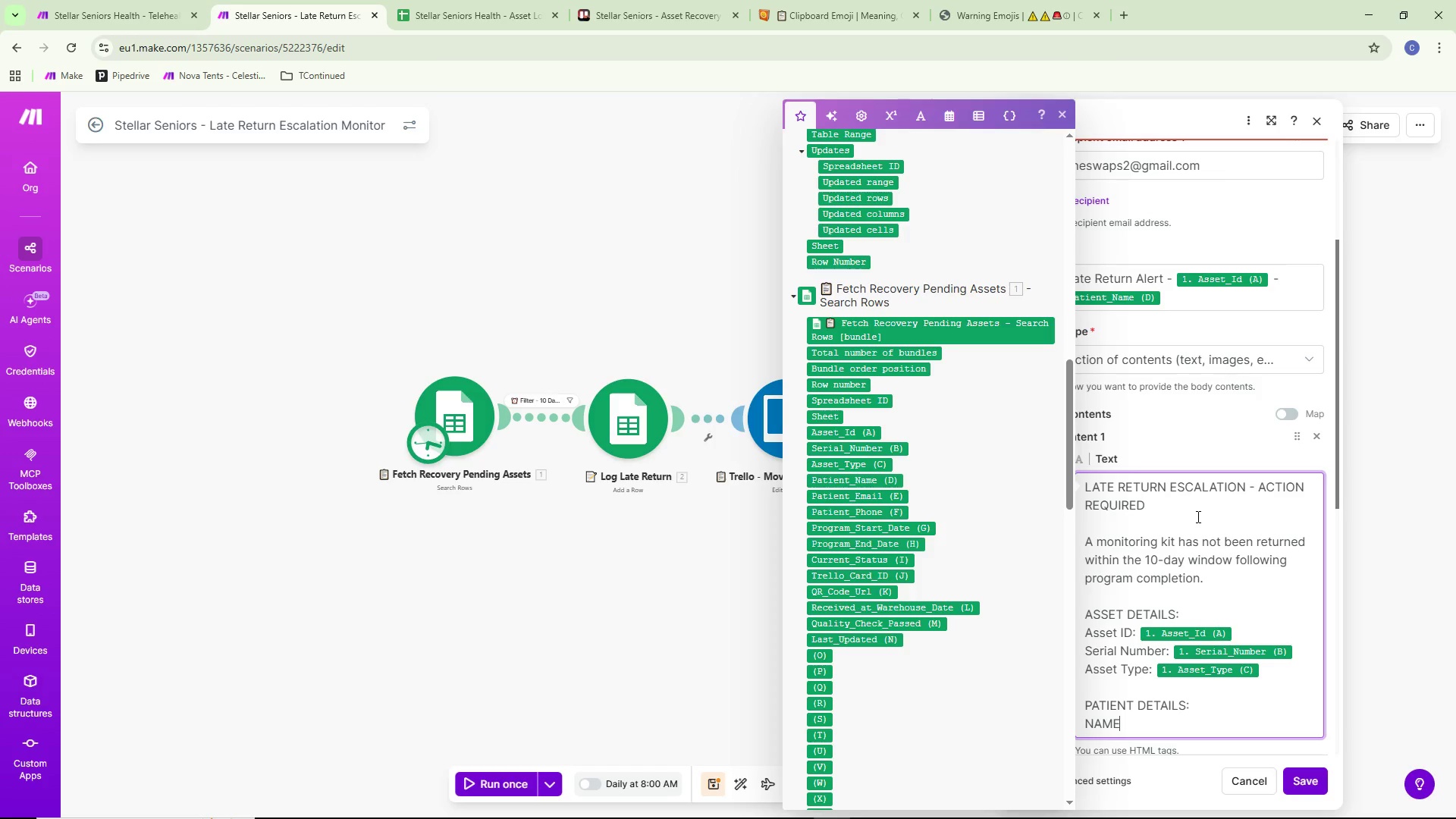 
key(Control+Backspace)
 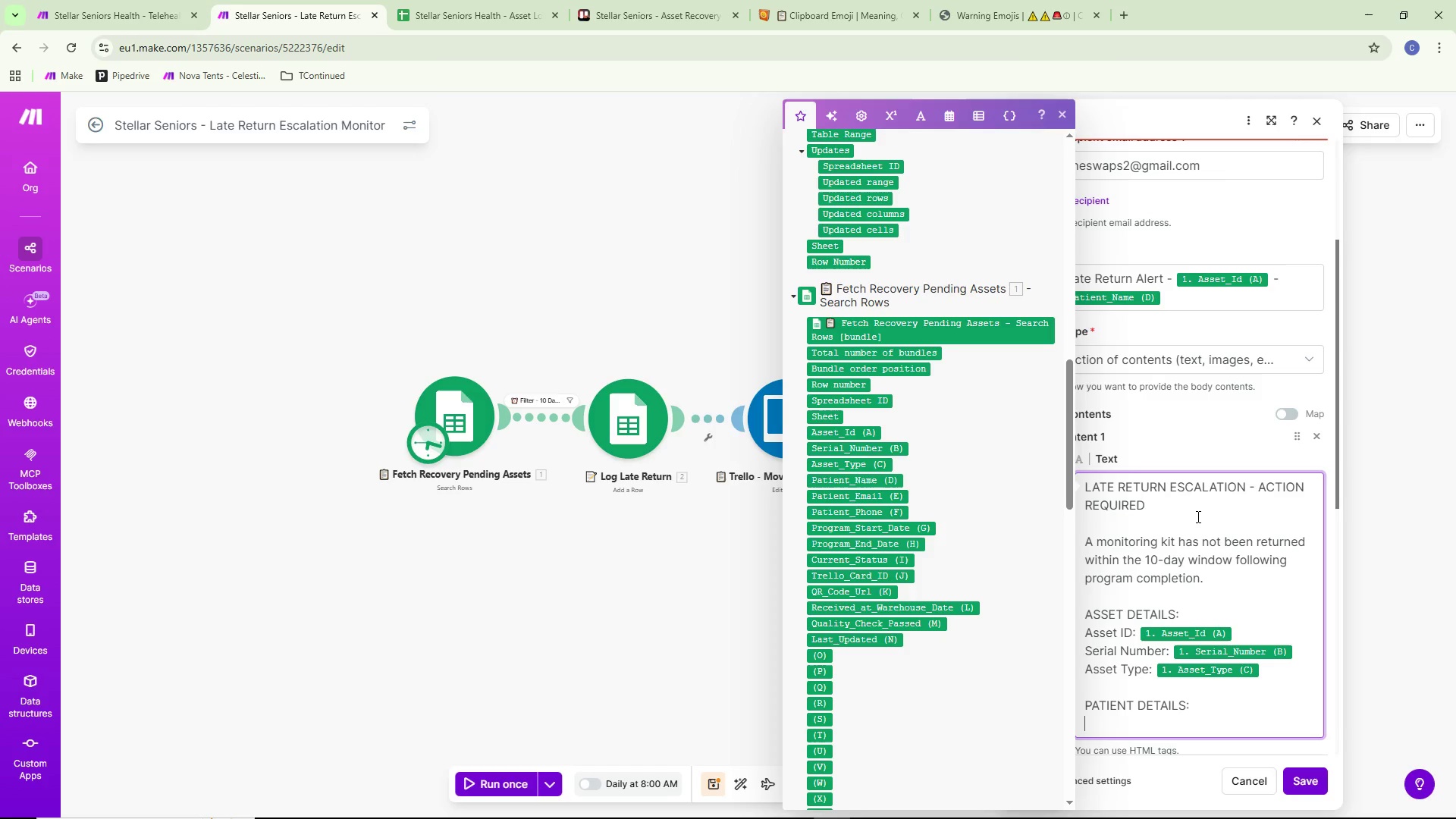 
type(Name: )
 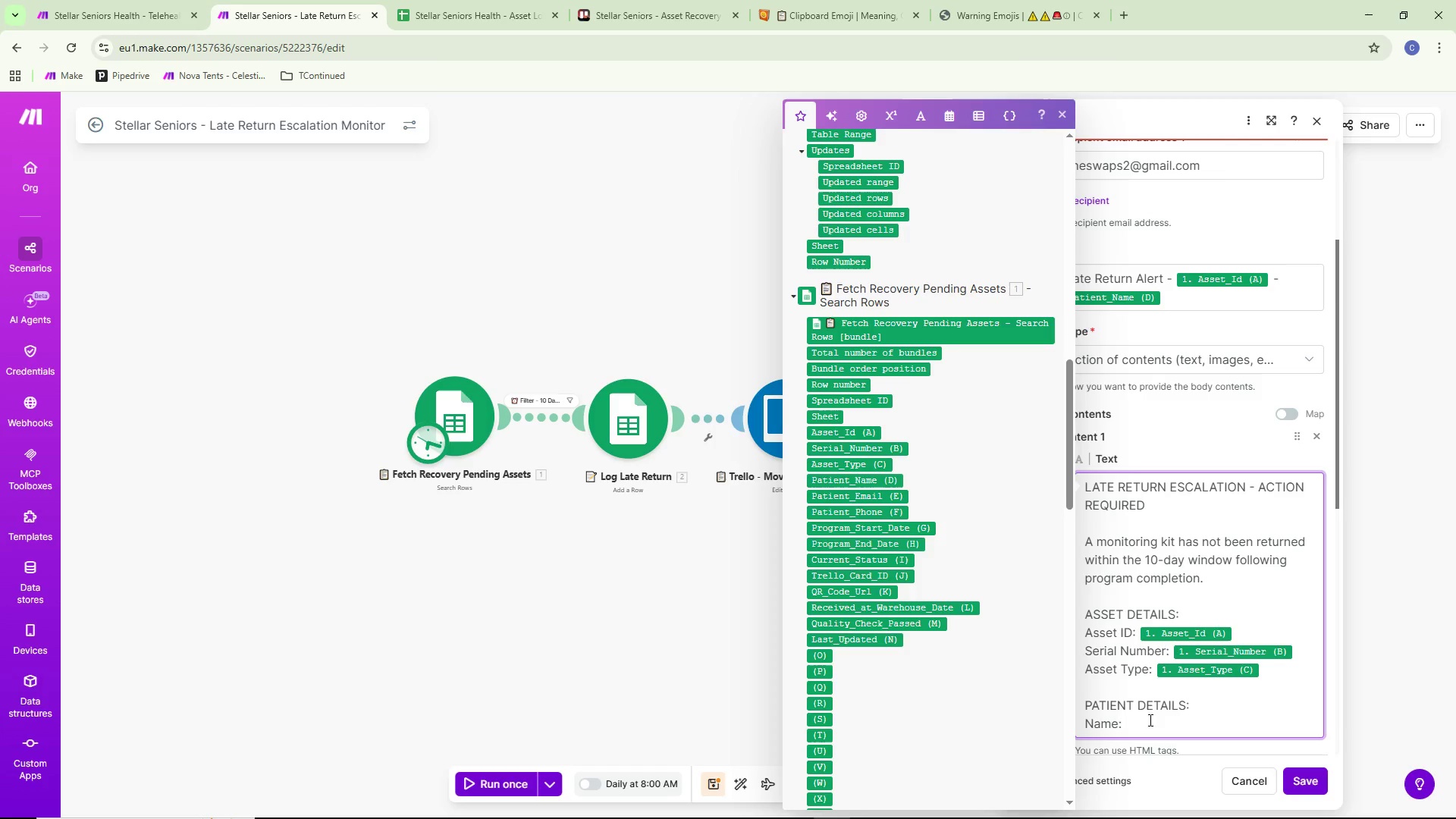 
scroll: coordinate [891, 485], scroll_direction: up, amount: 2.0
 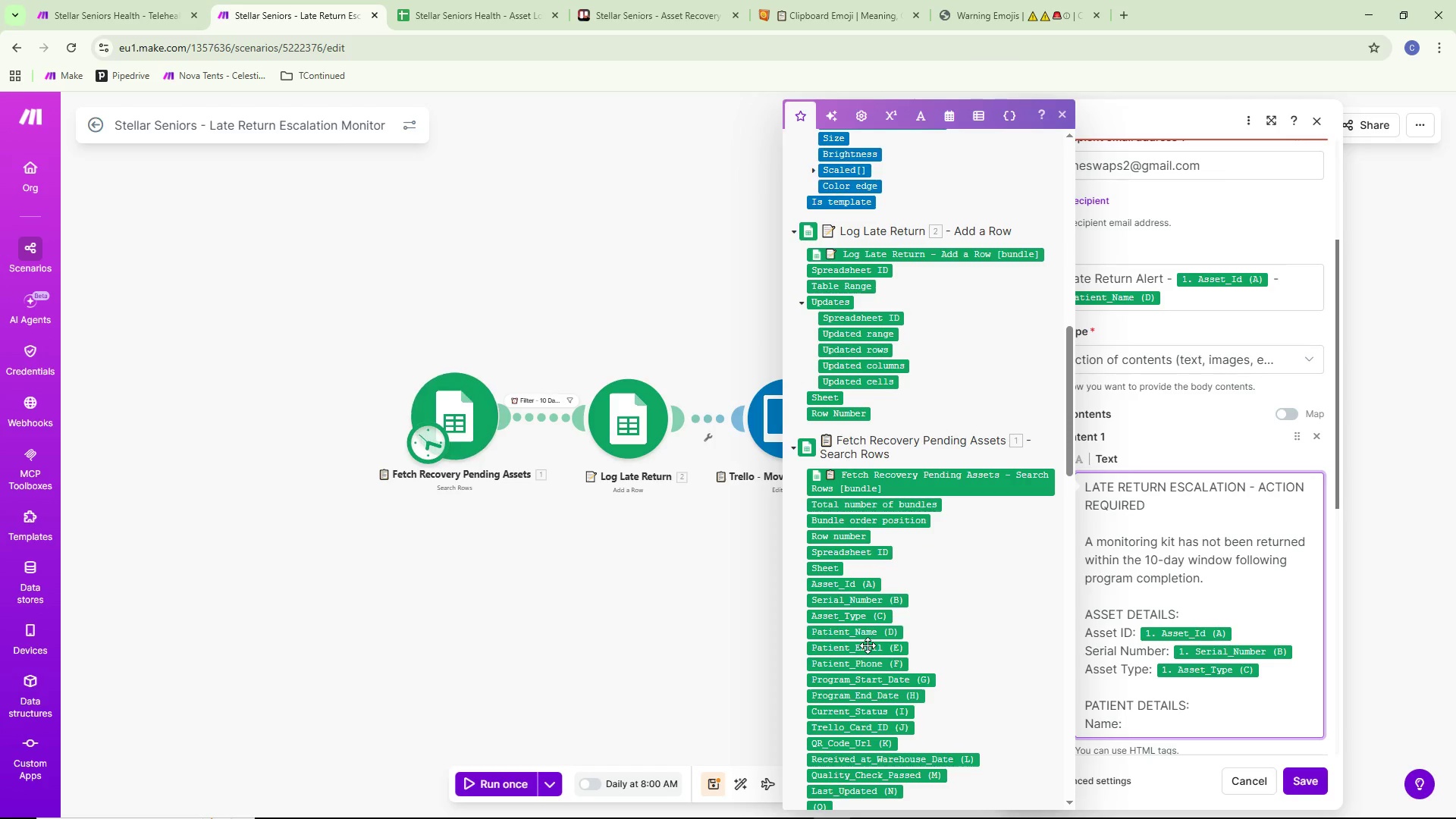 
left_click([868, 632])
 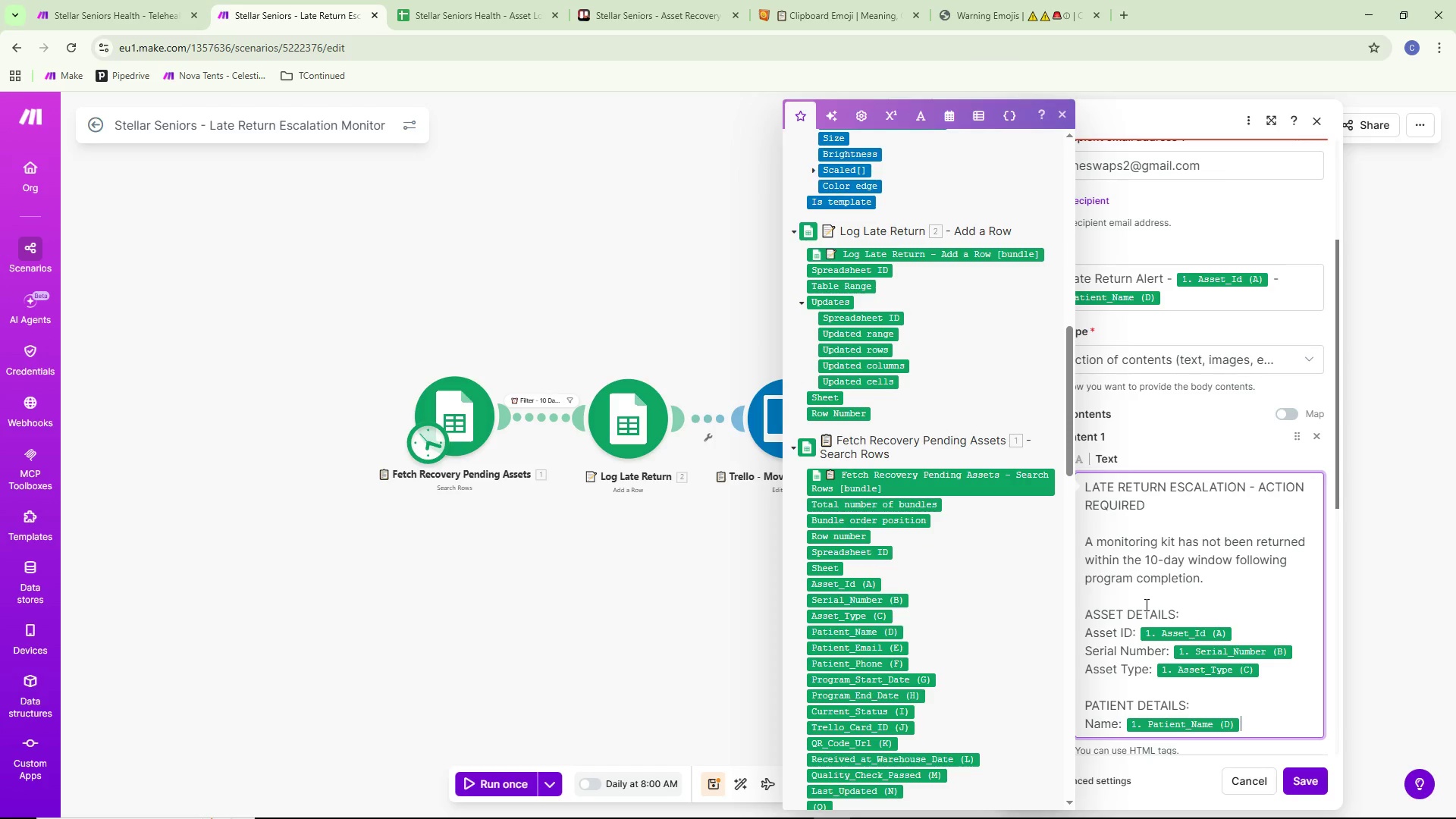 
key(Enter)
 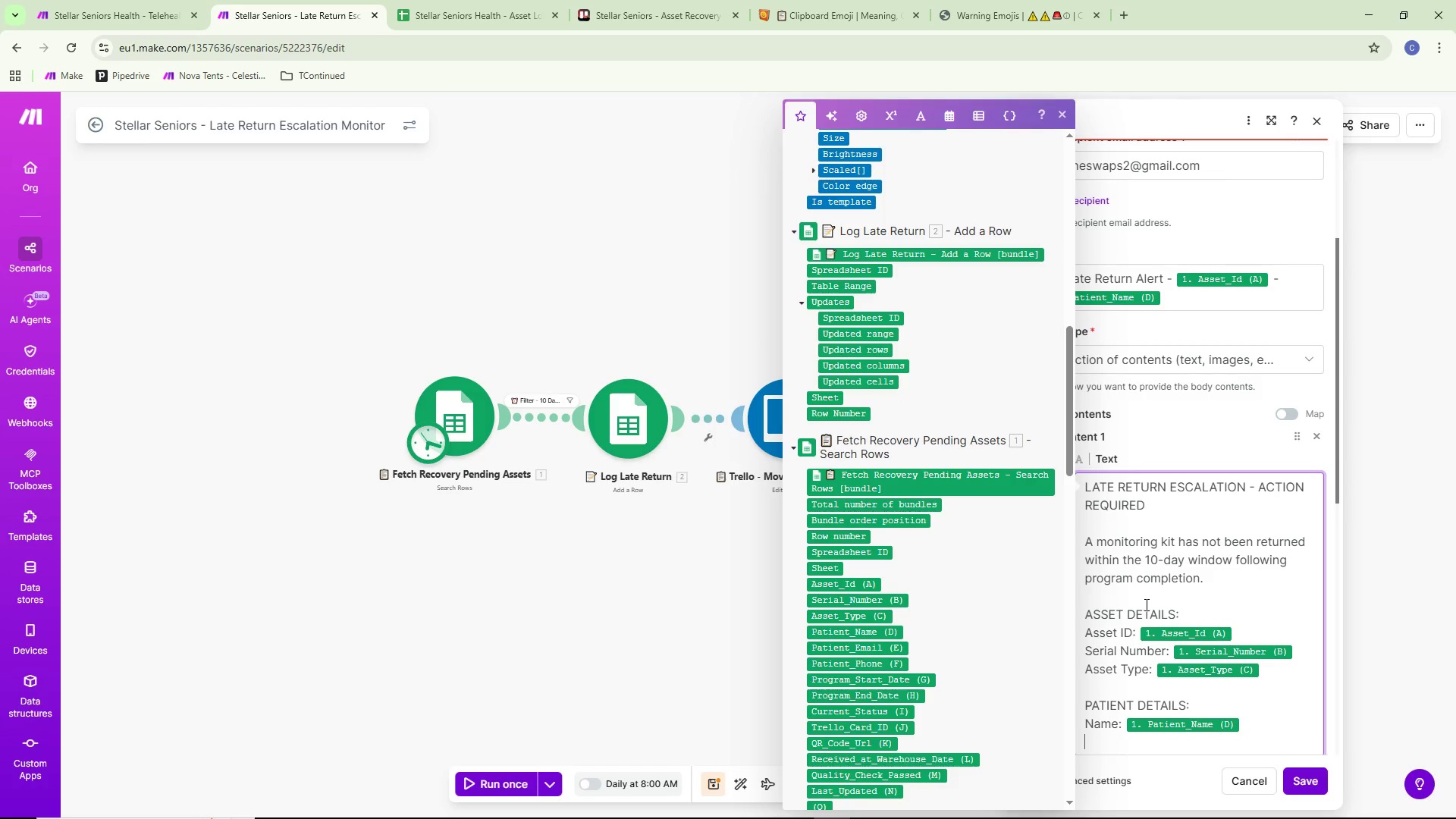 
type(Email:)
 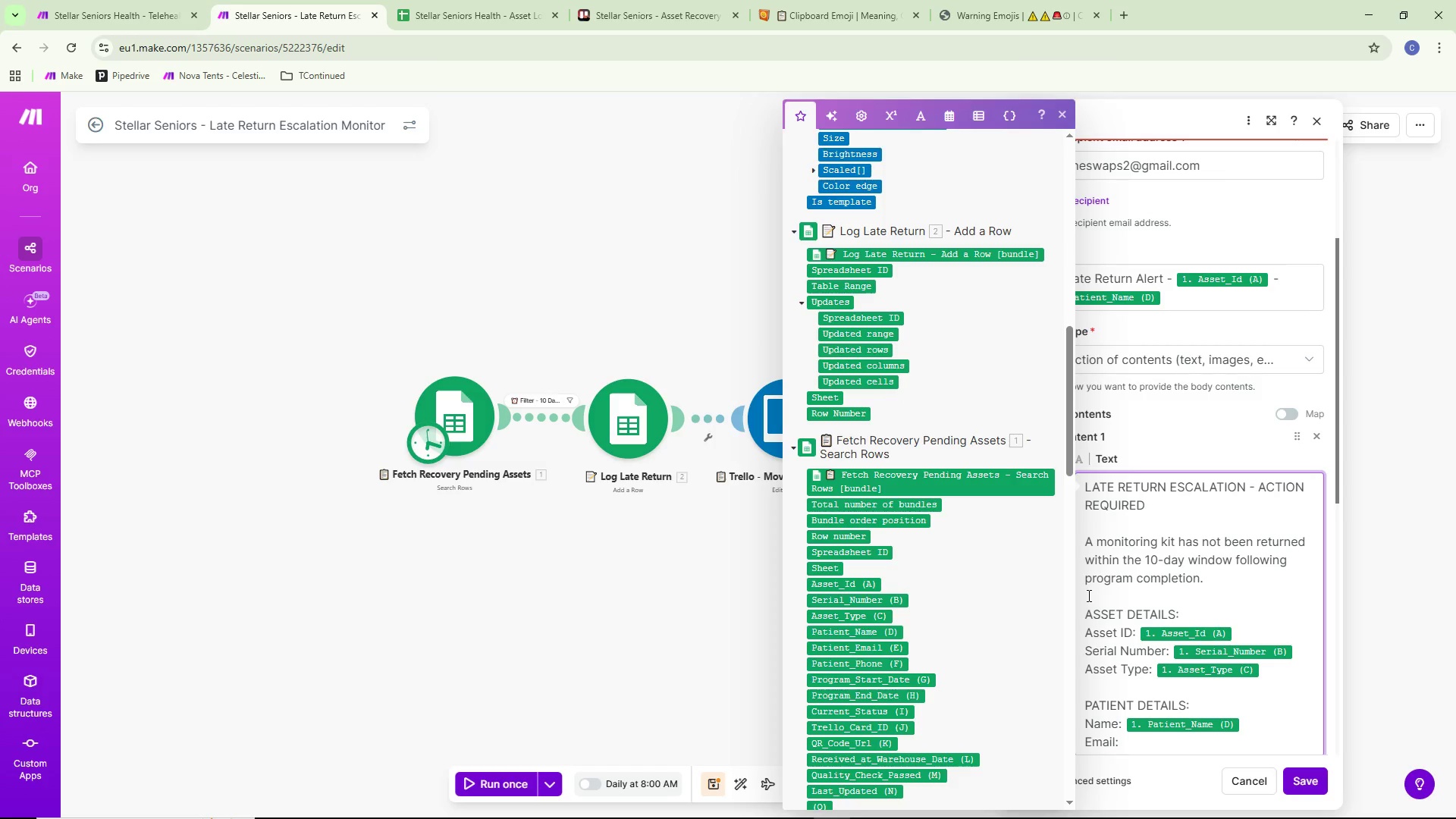 
scroll: coordinate [1091, 570], scroll_direction: down, amount: 2.0
 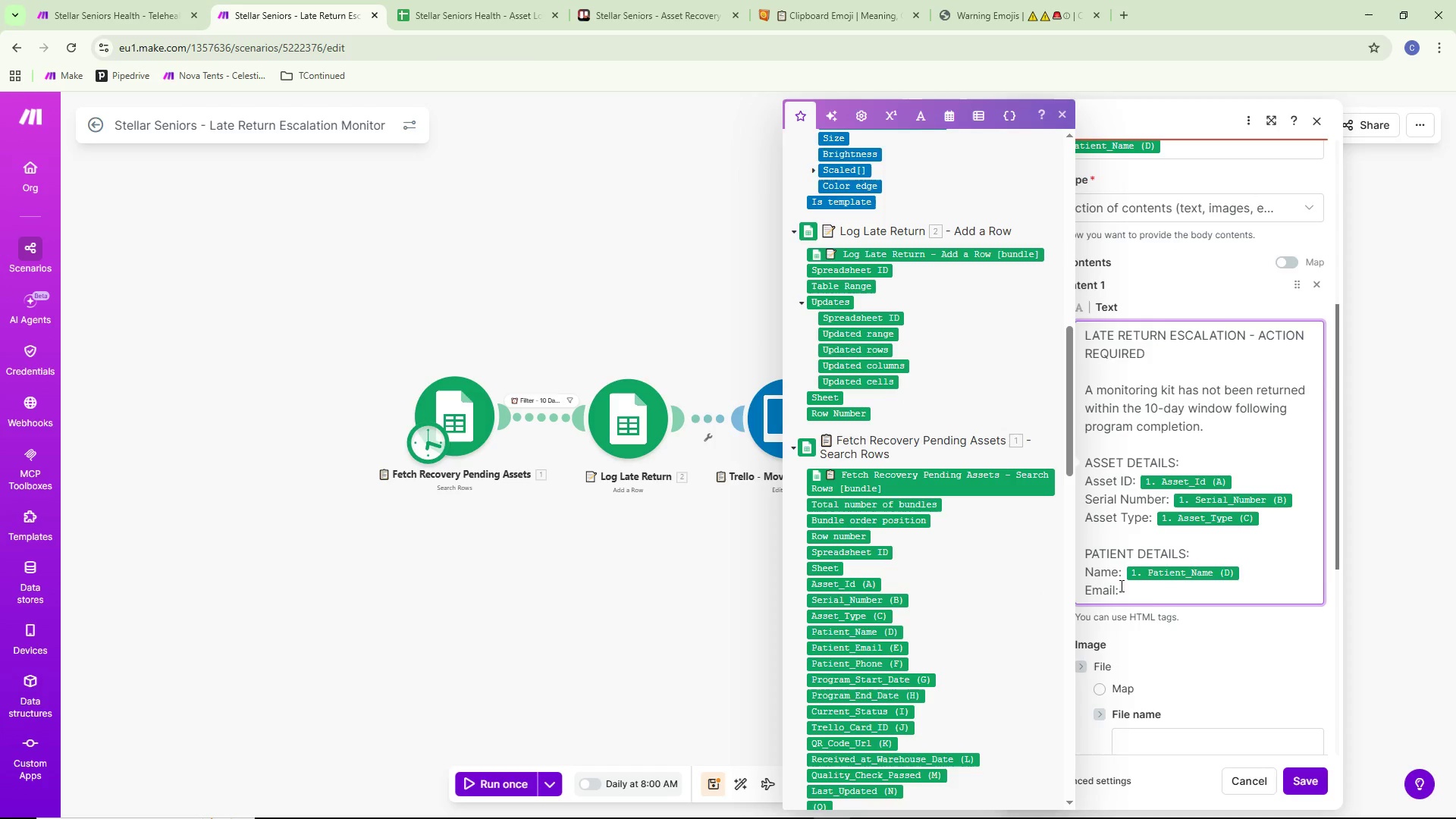 
left_click([1142, 593])
 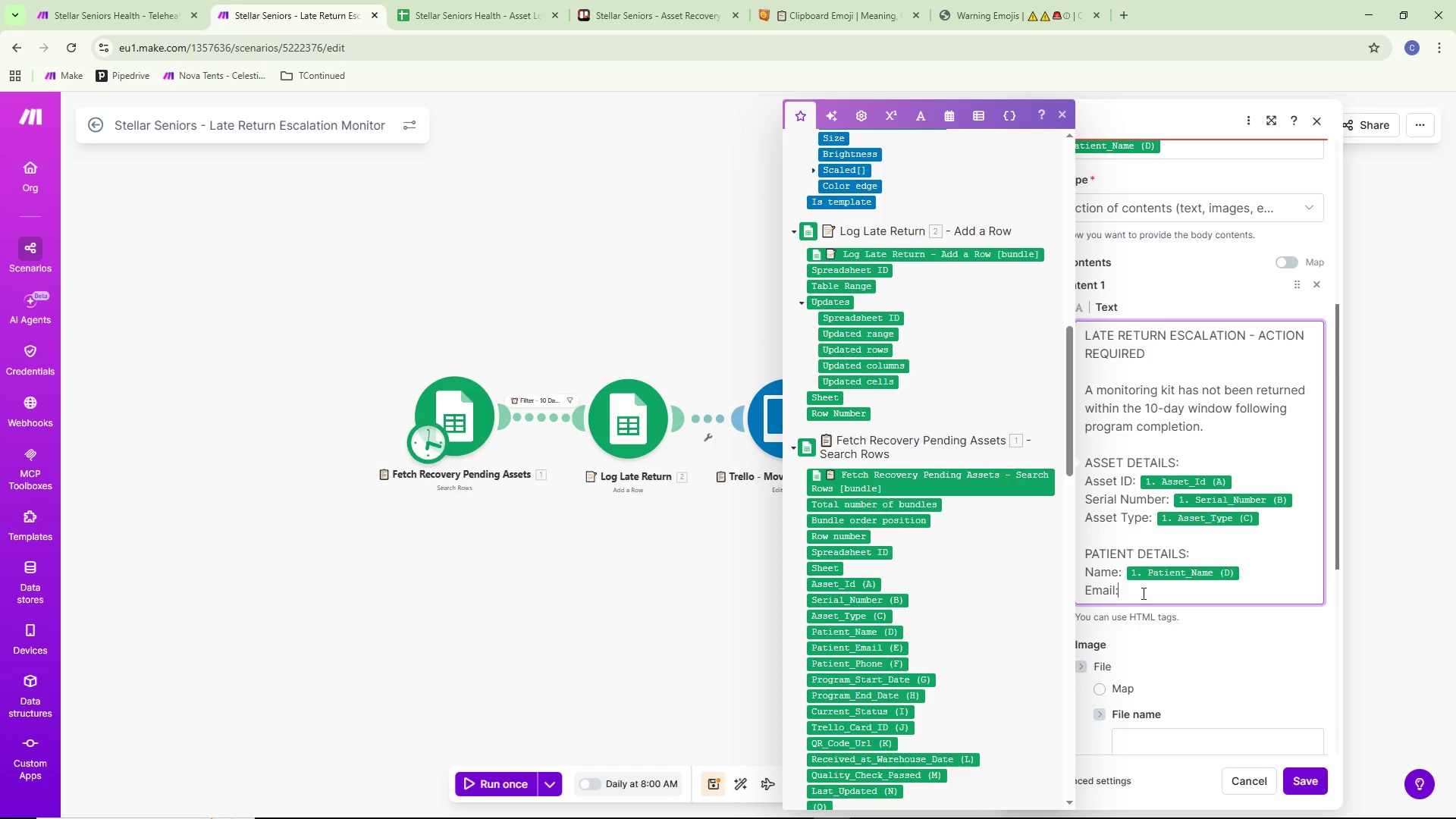 
key(Space)
 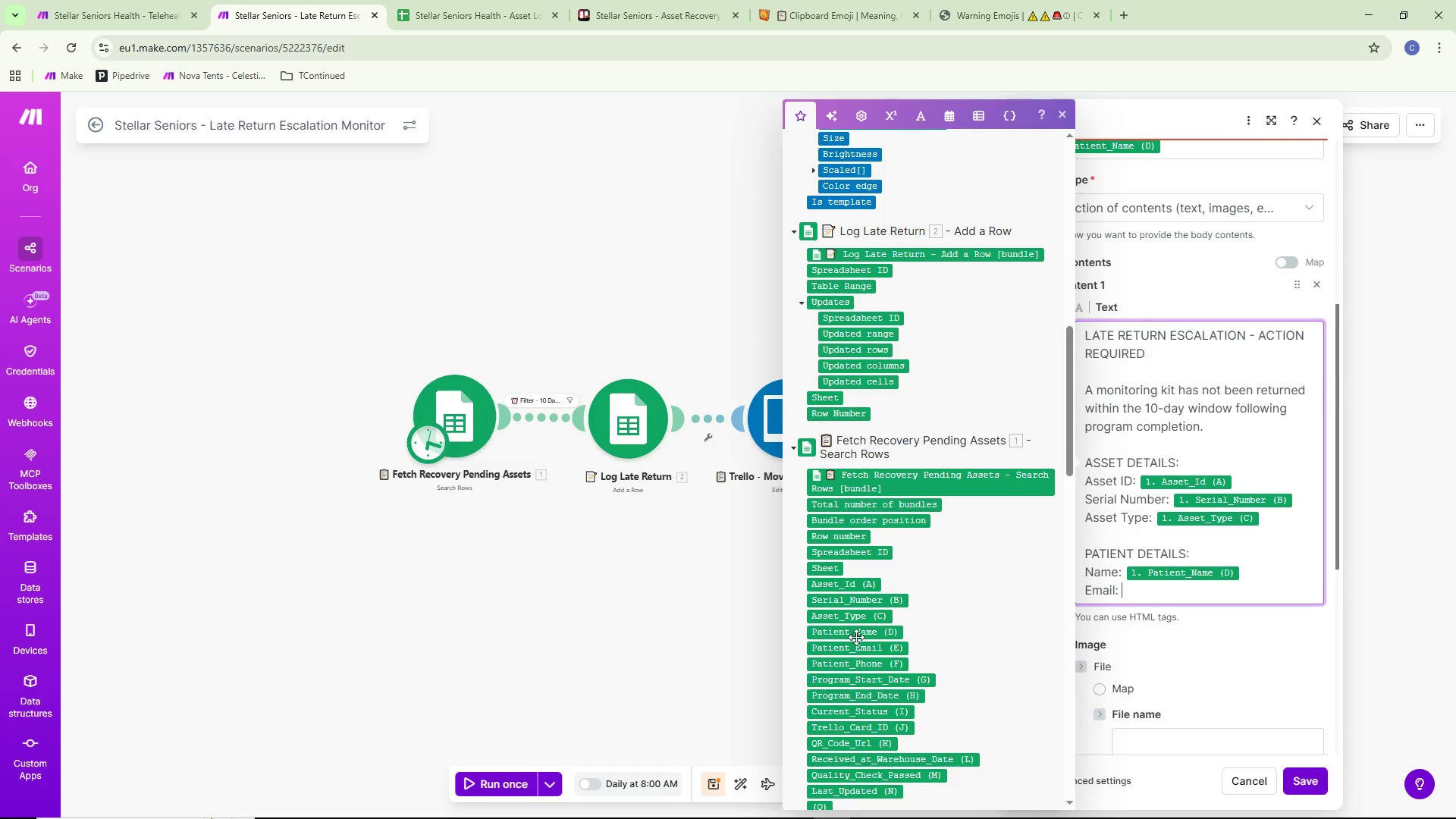 
left_click([848, 651])
 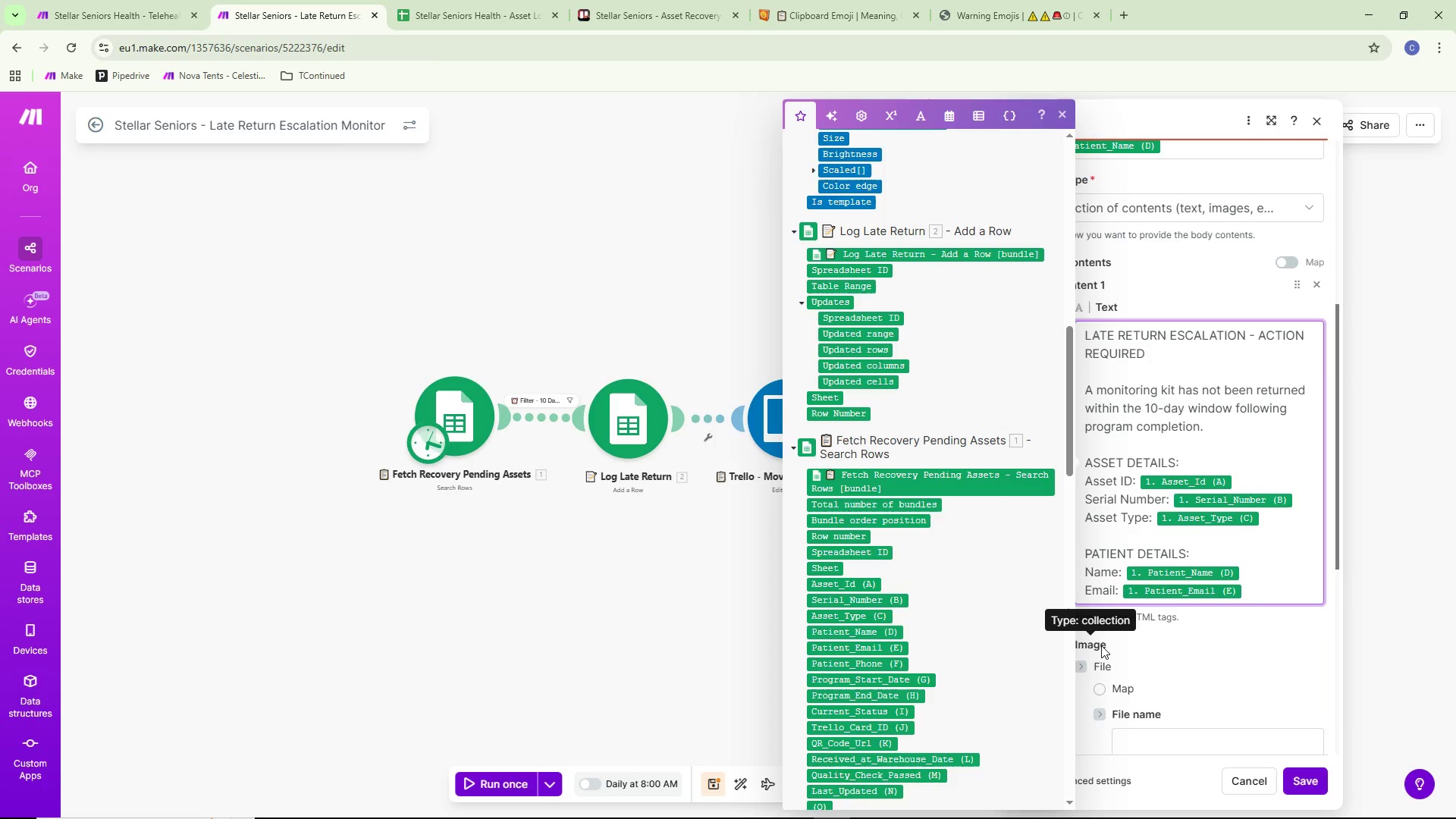 
key(Enter)
 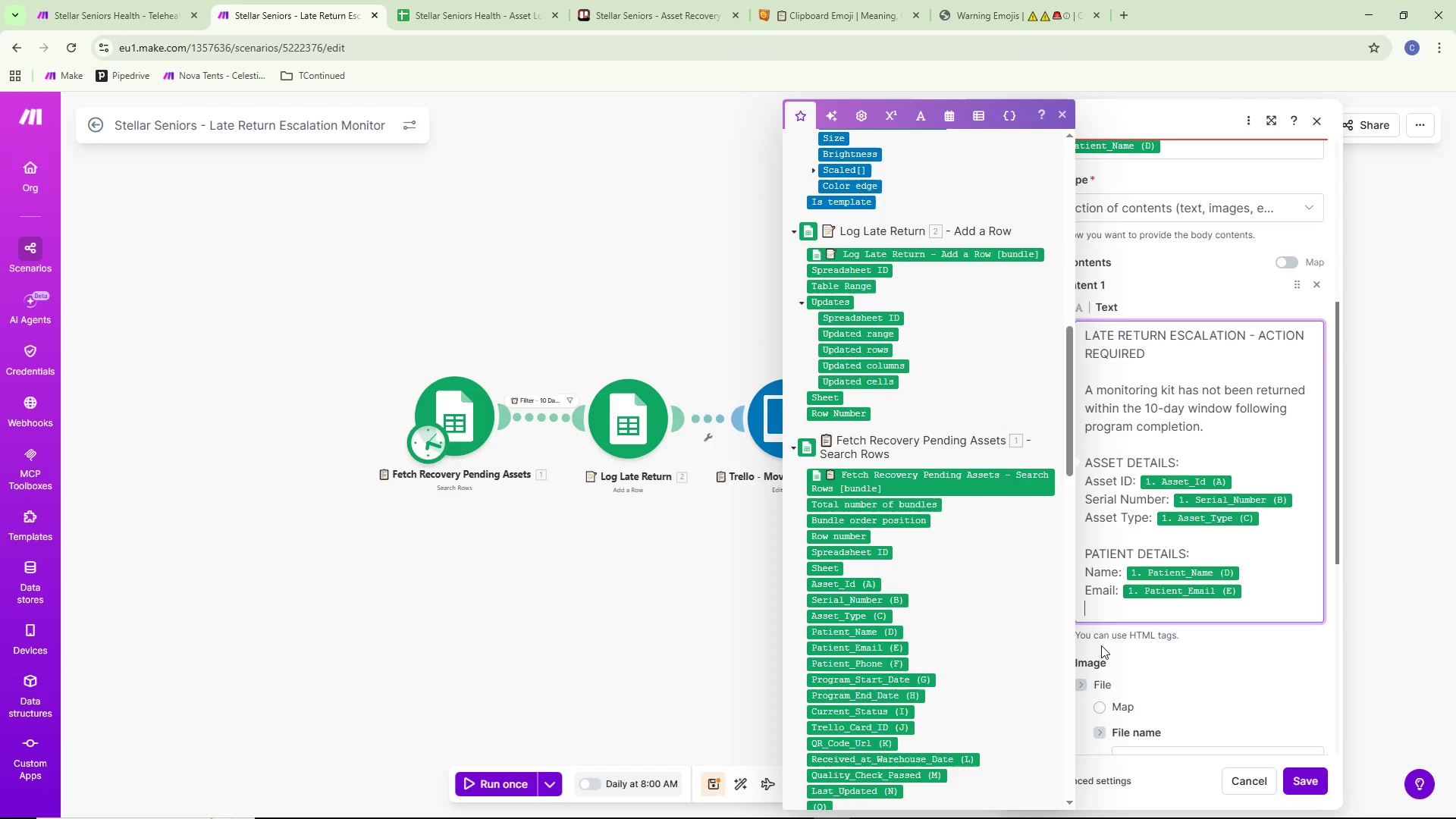 
type(O)
key(Backspace)
type(Phio)
key(Backspace)
key(Backspace)
type(one: )
 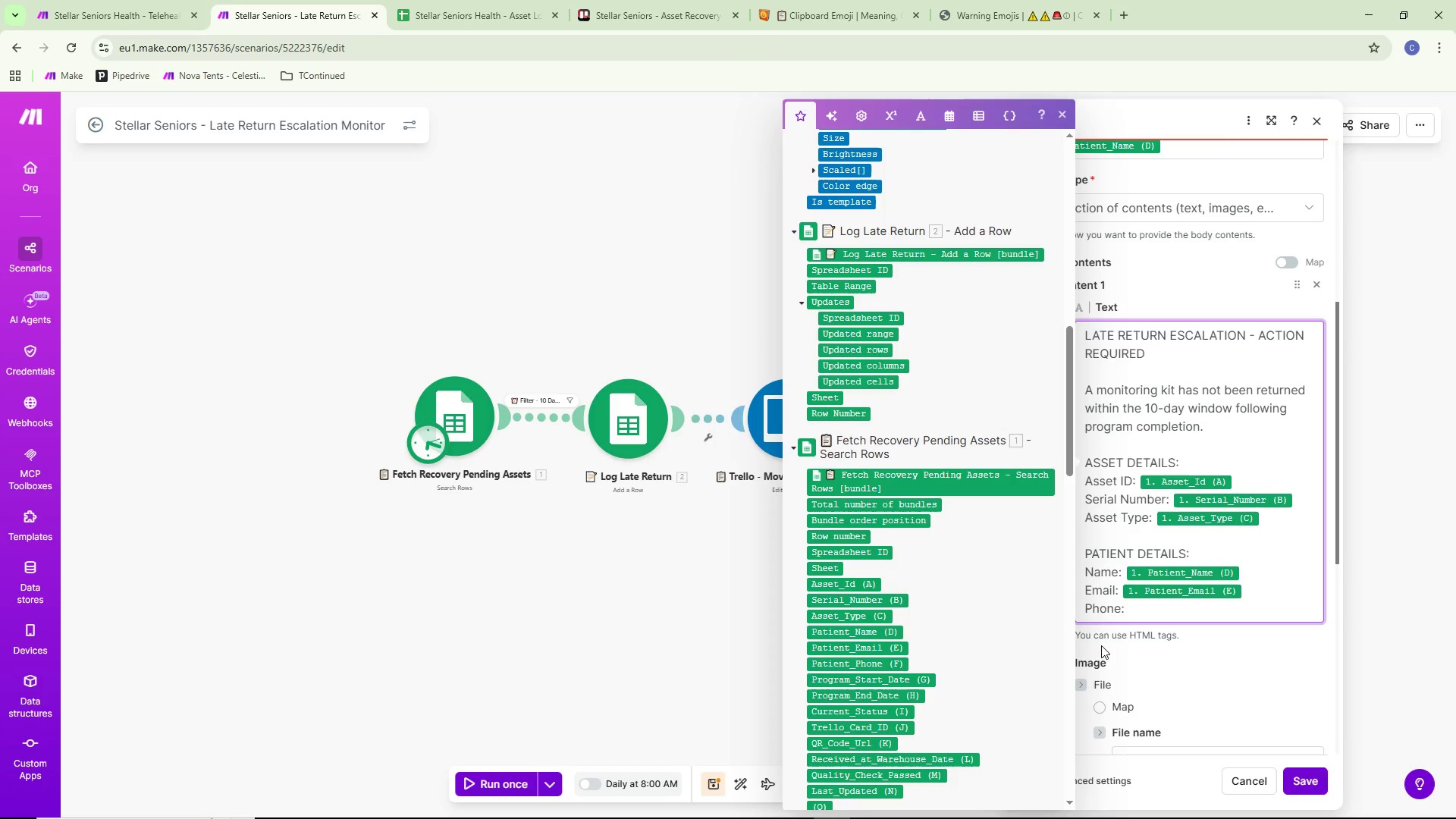 
left_click([1156, 611])
 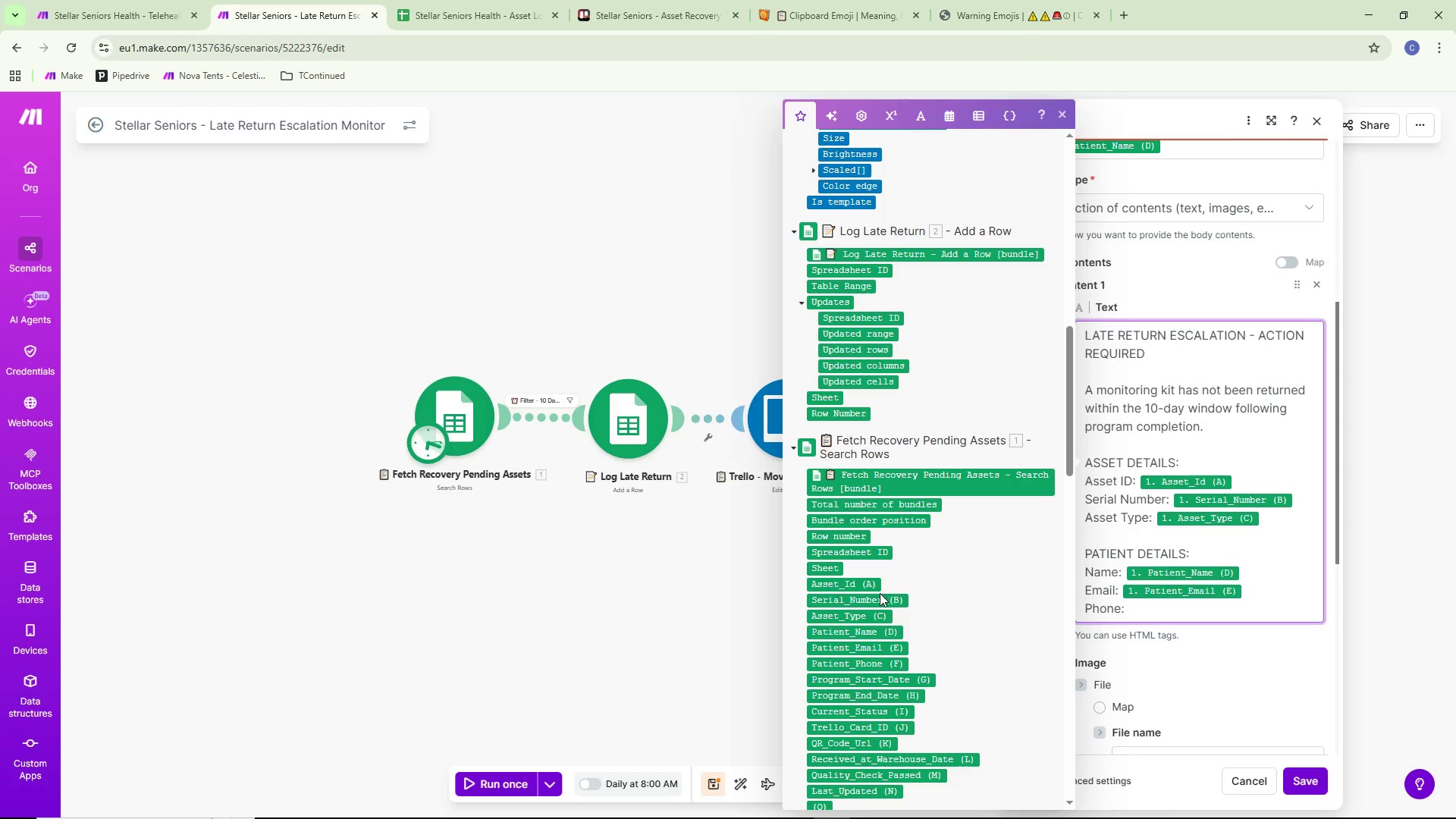 
scroll: coordinate [883, 610], scroll_direction: down, amount: 1.0
 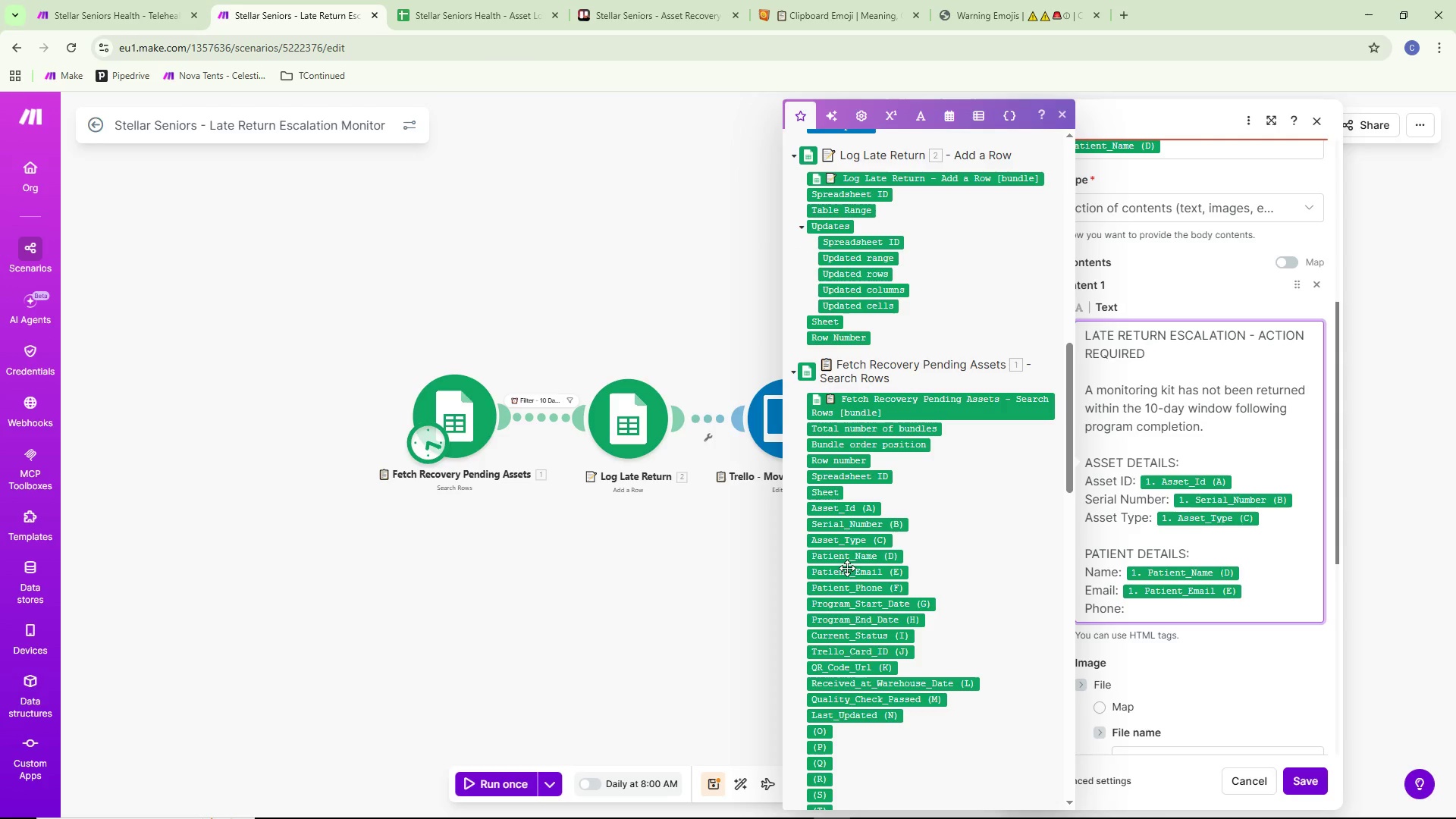 
wait(6.77)
 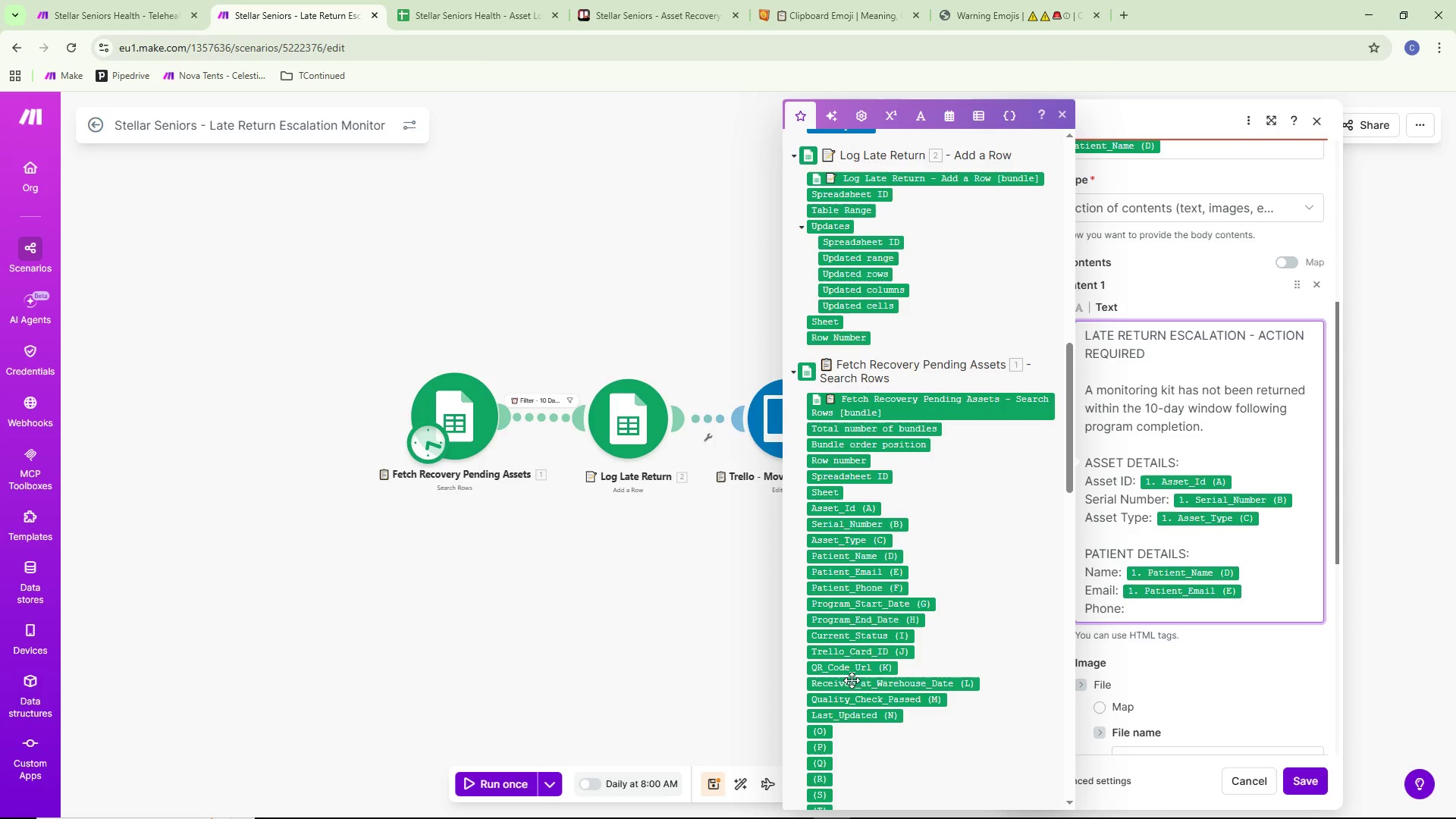 
left_click([851, 586])
 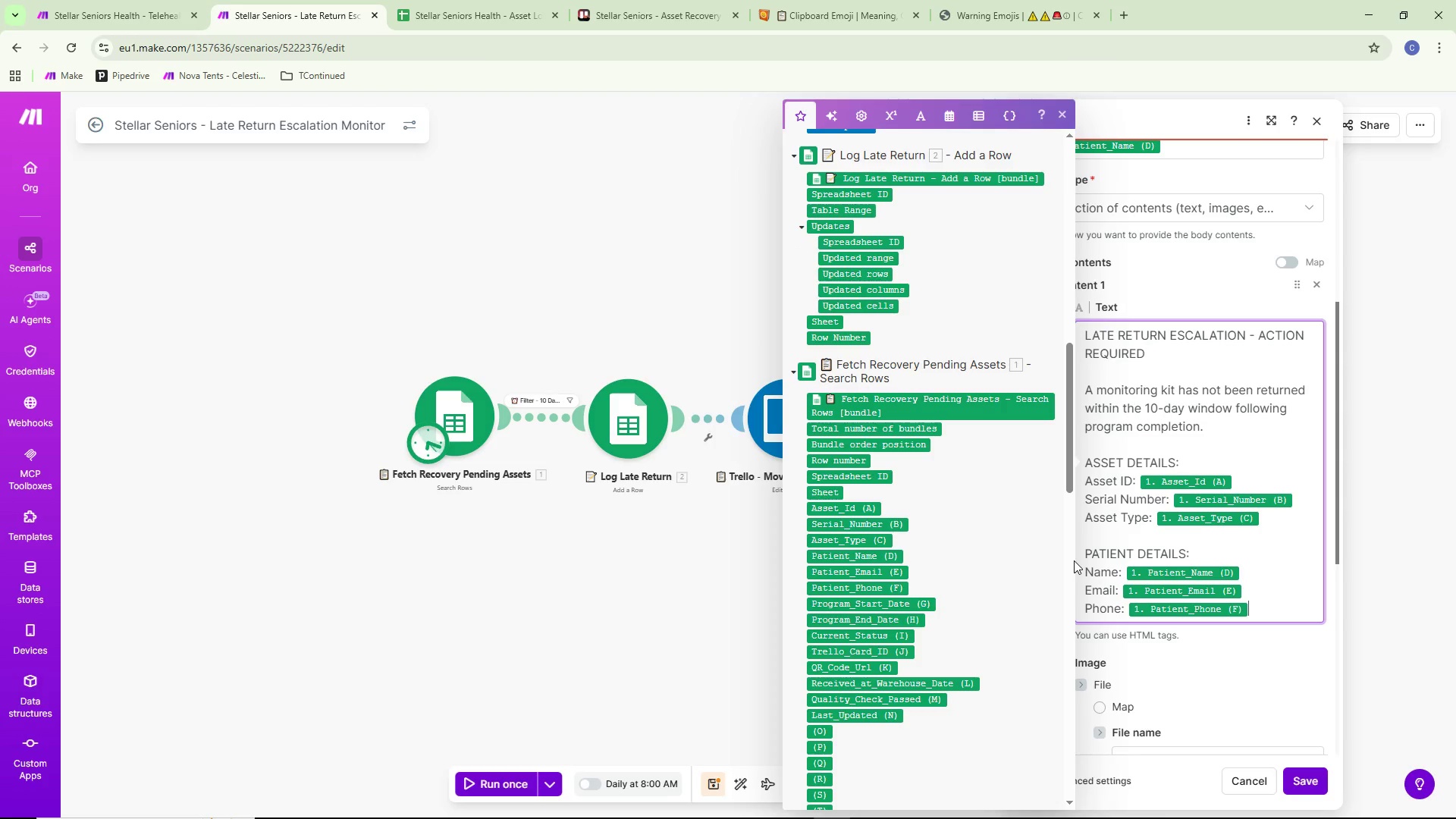 
key(Enter)
 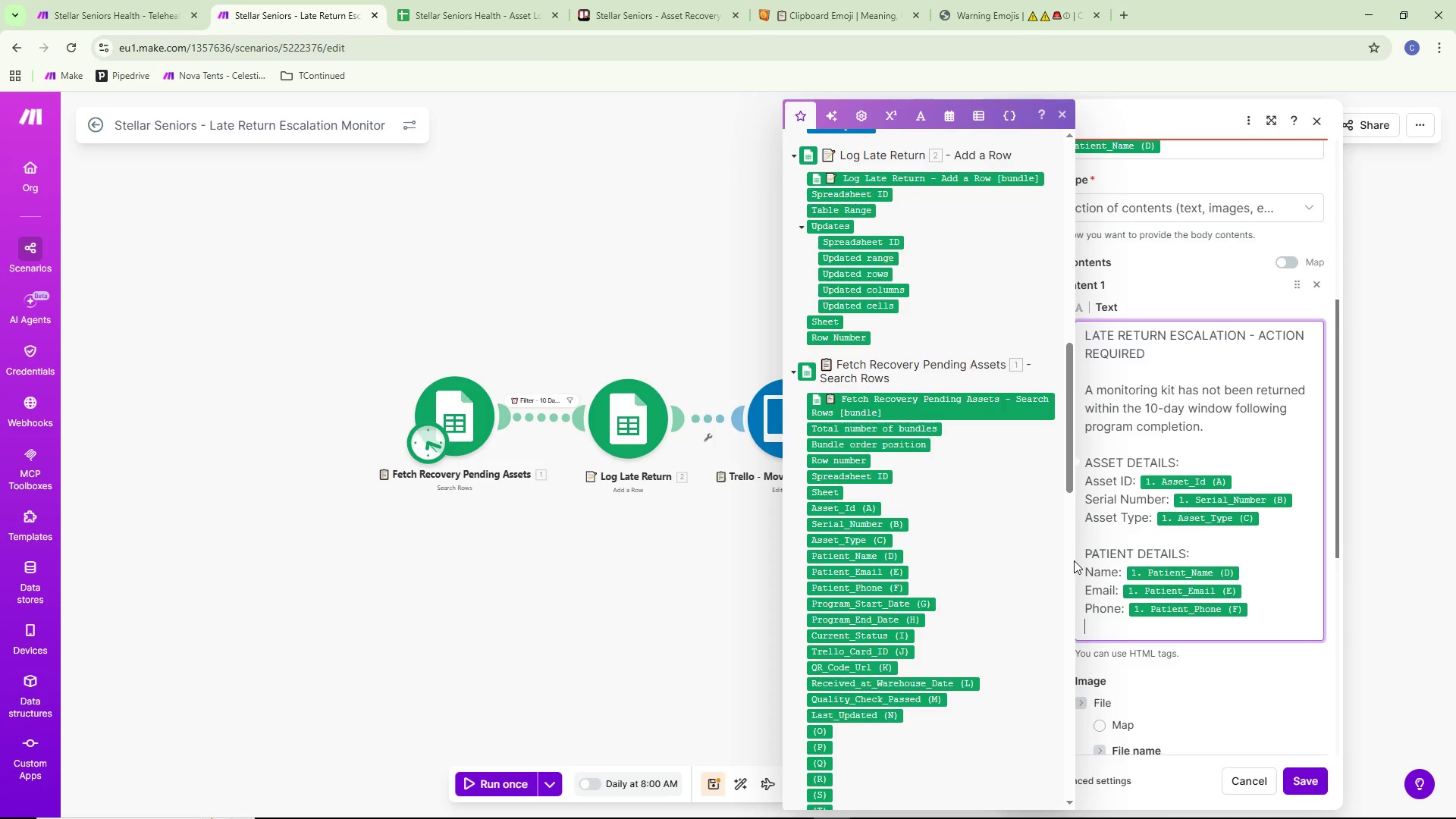 
key(Enter)
 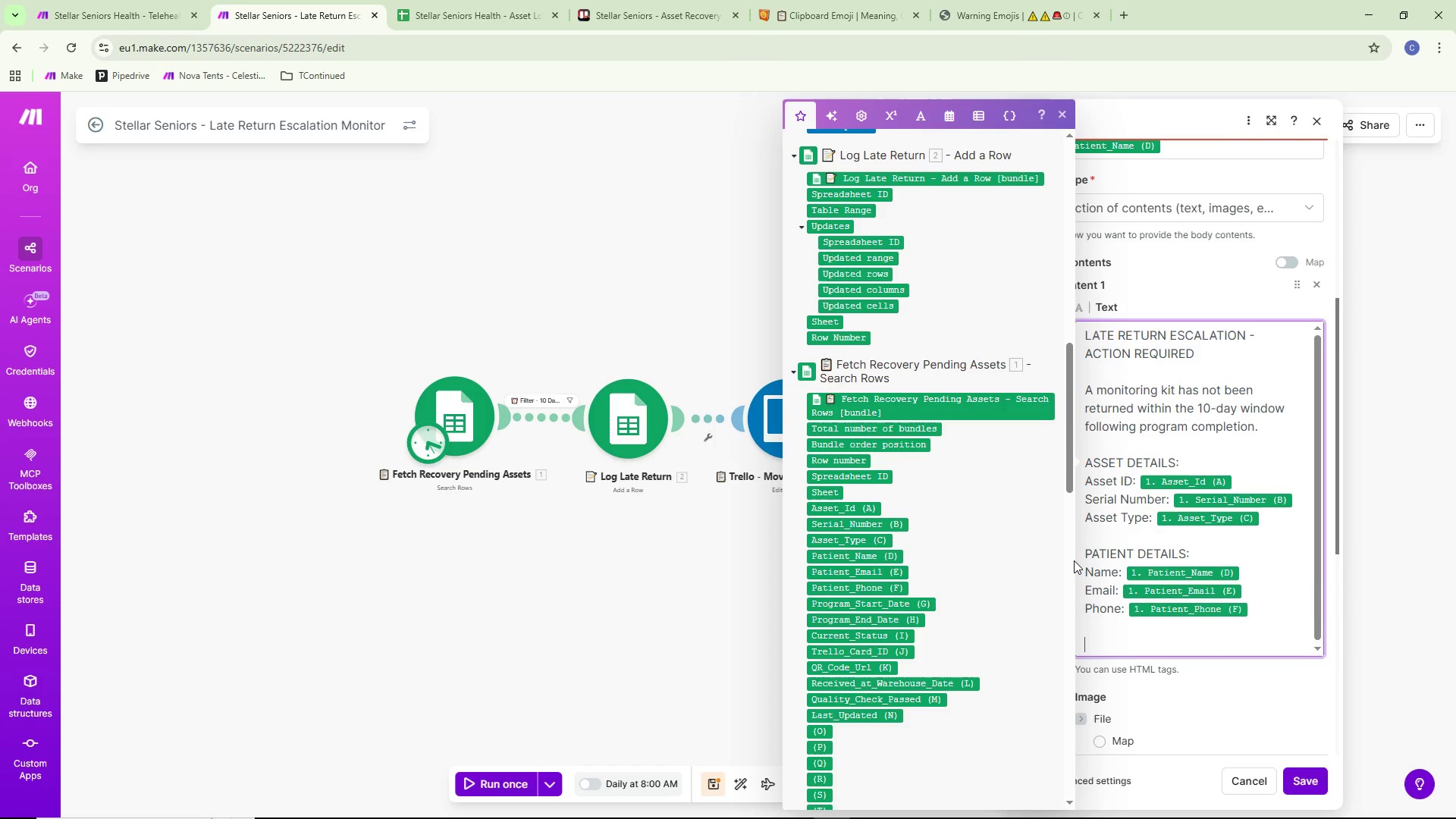 
type(Program end)
 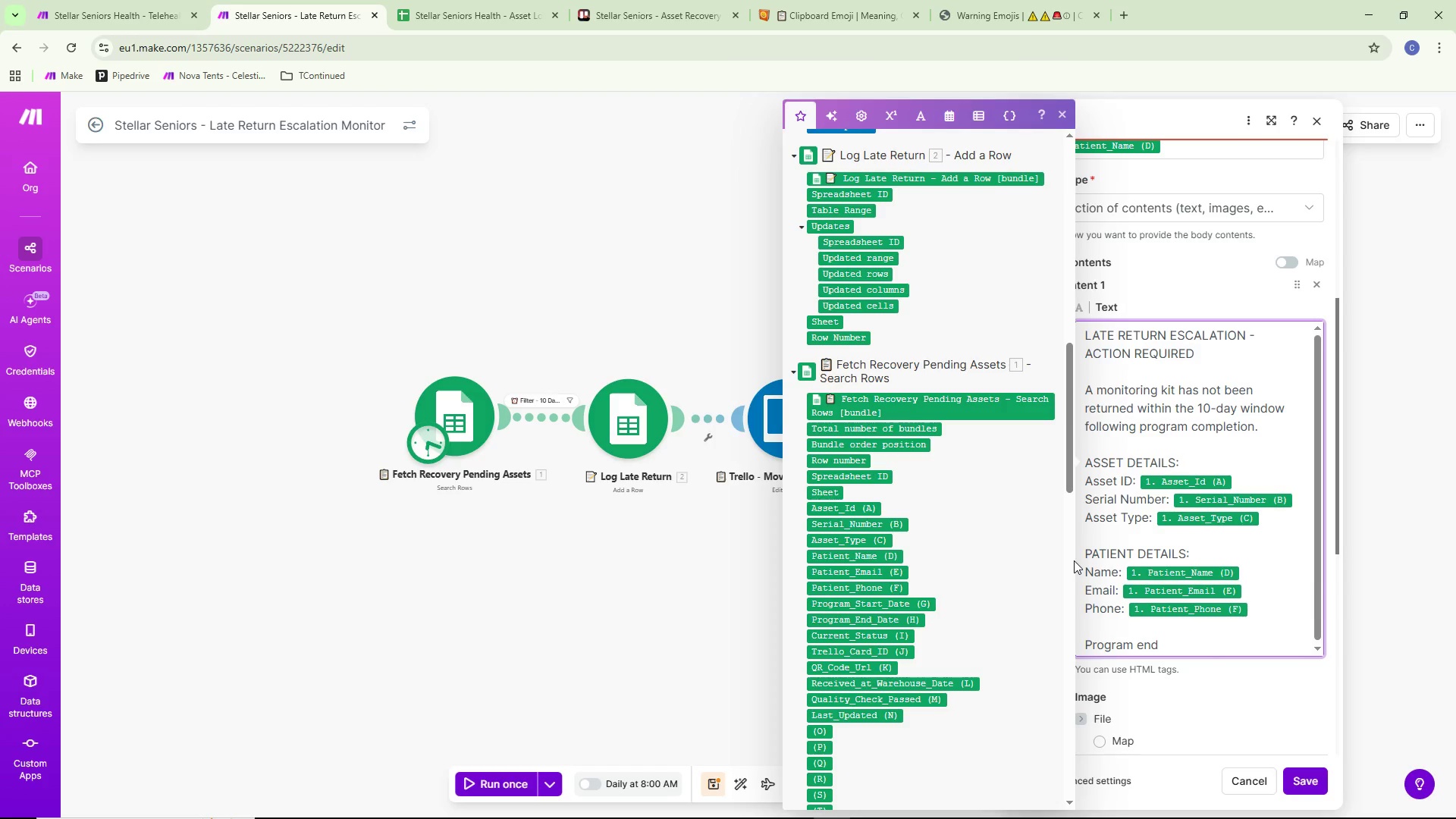 
key(Control+ControlLeft)
 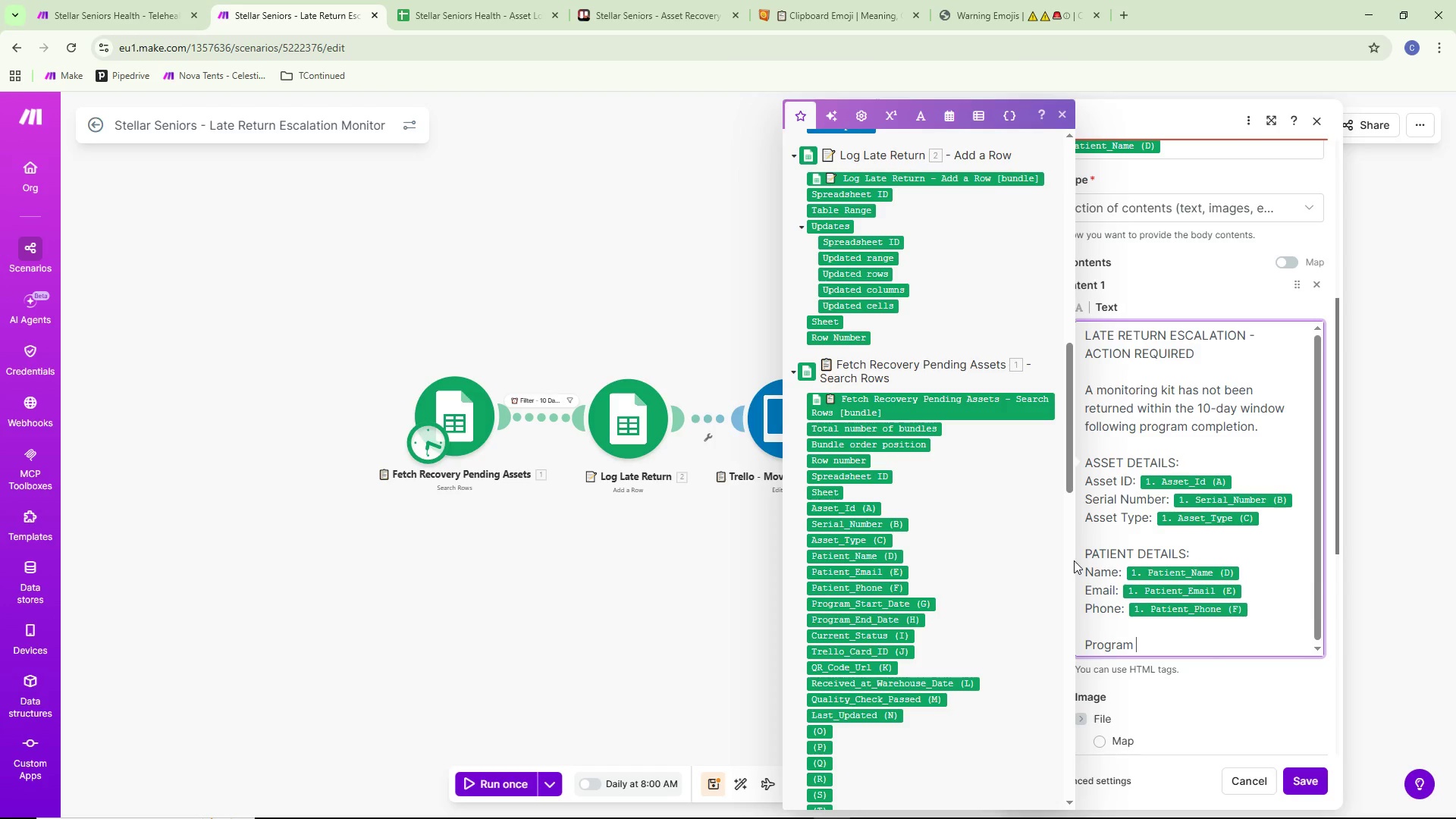 
key(Control+Backspace)
 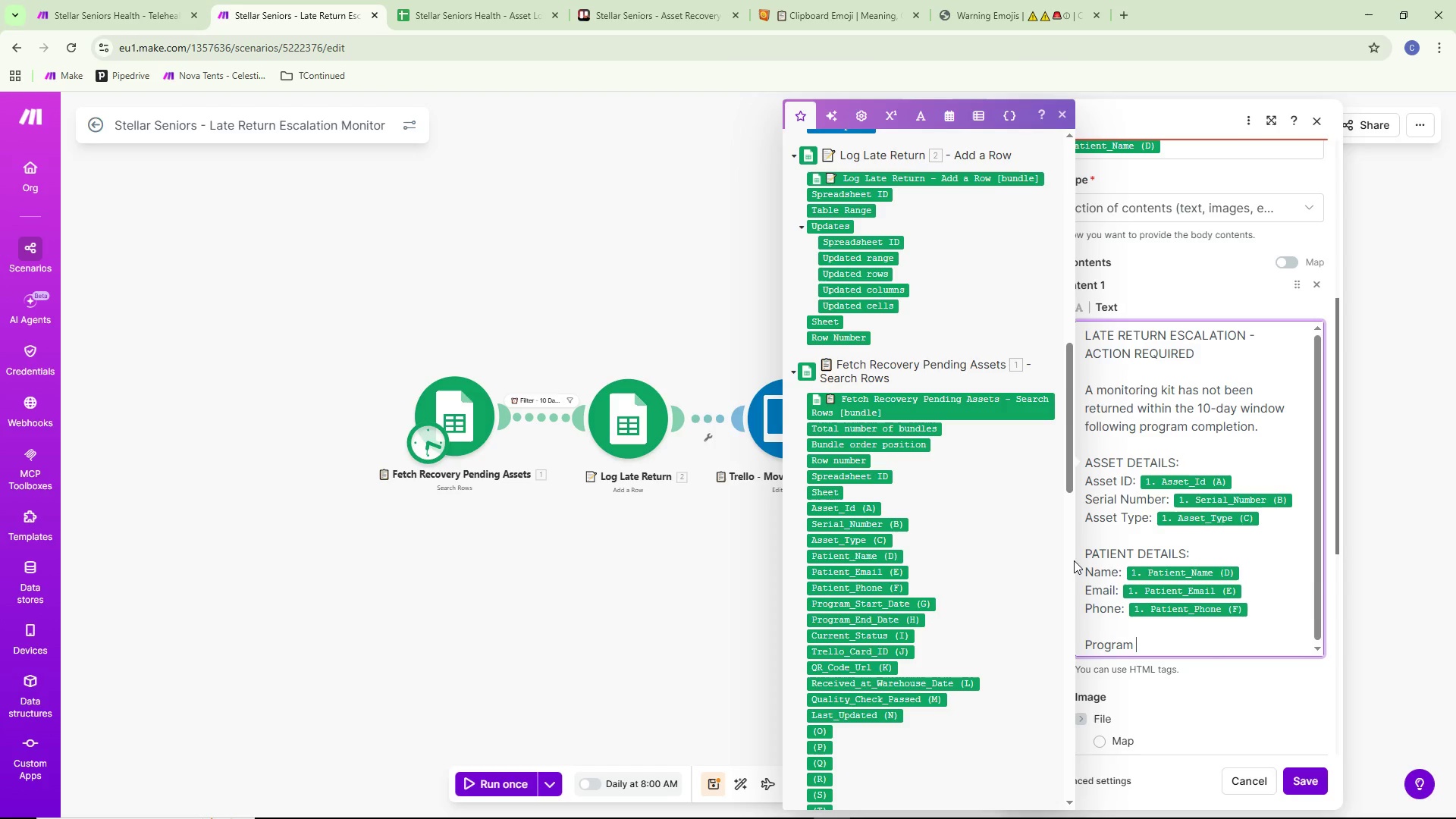 
type(End Date: )
 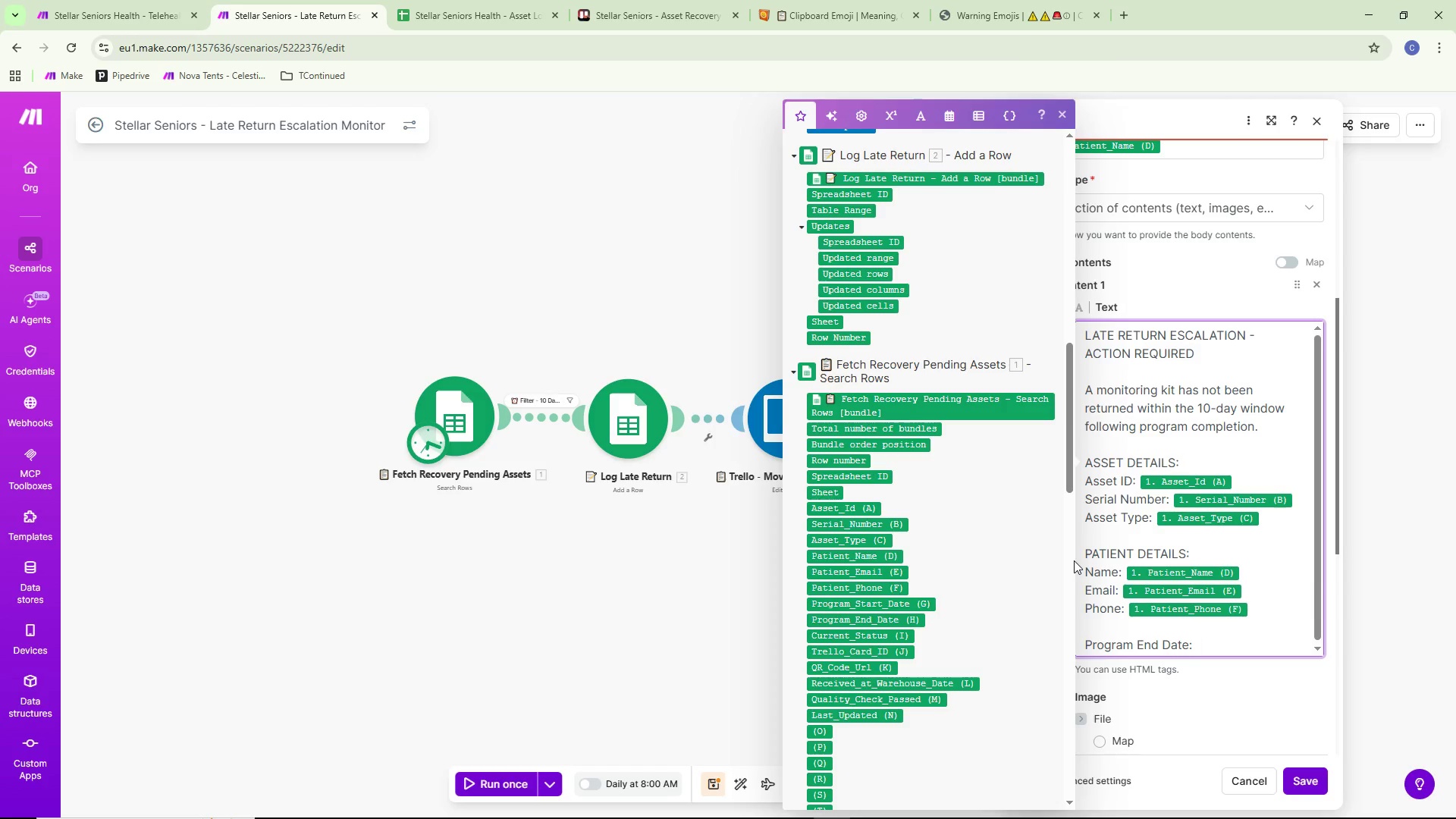 
wait(5.97)
 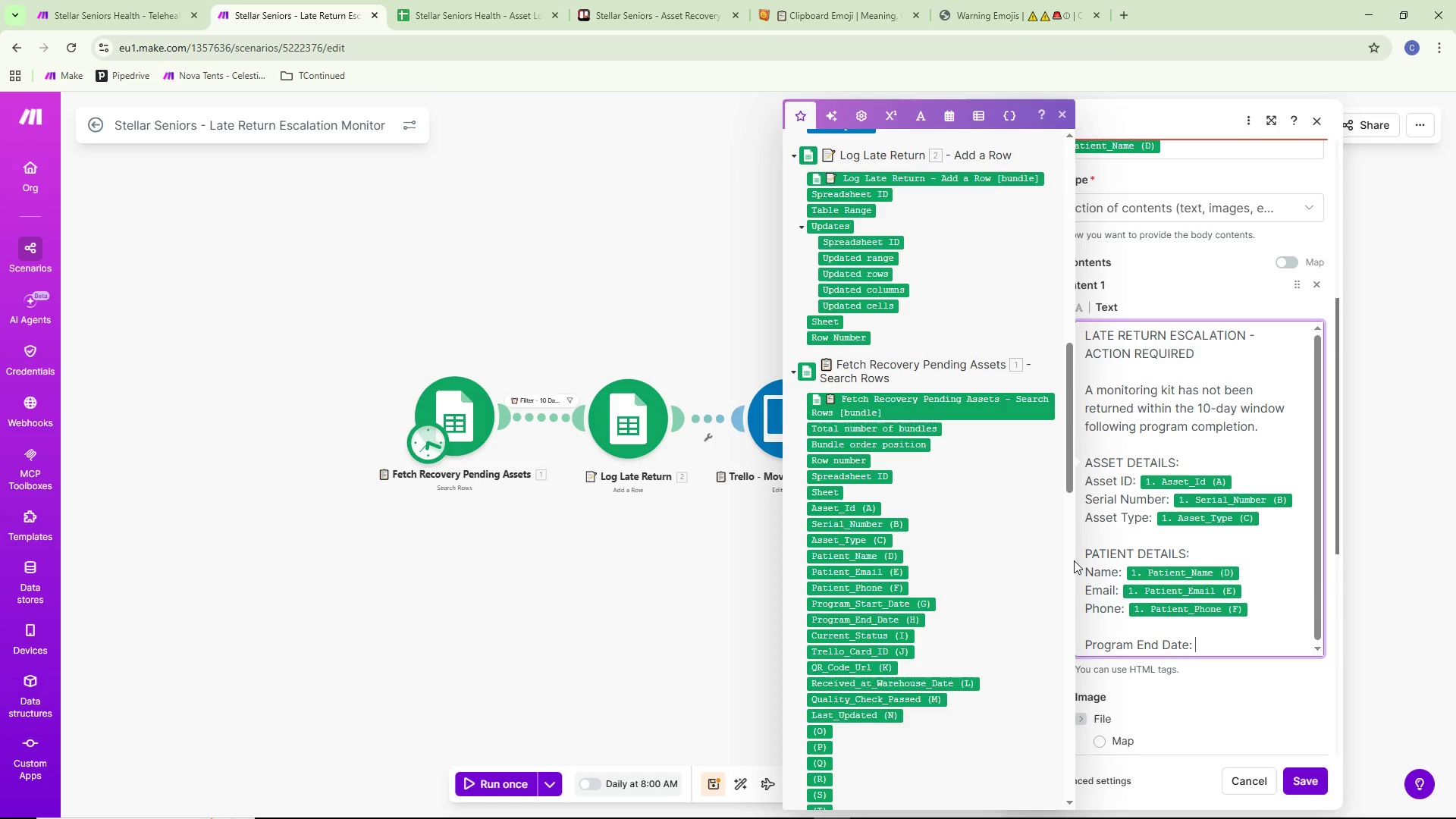 
left_click([880, 622])
 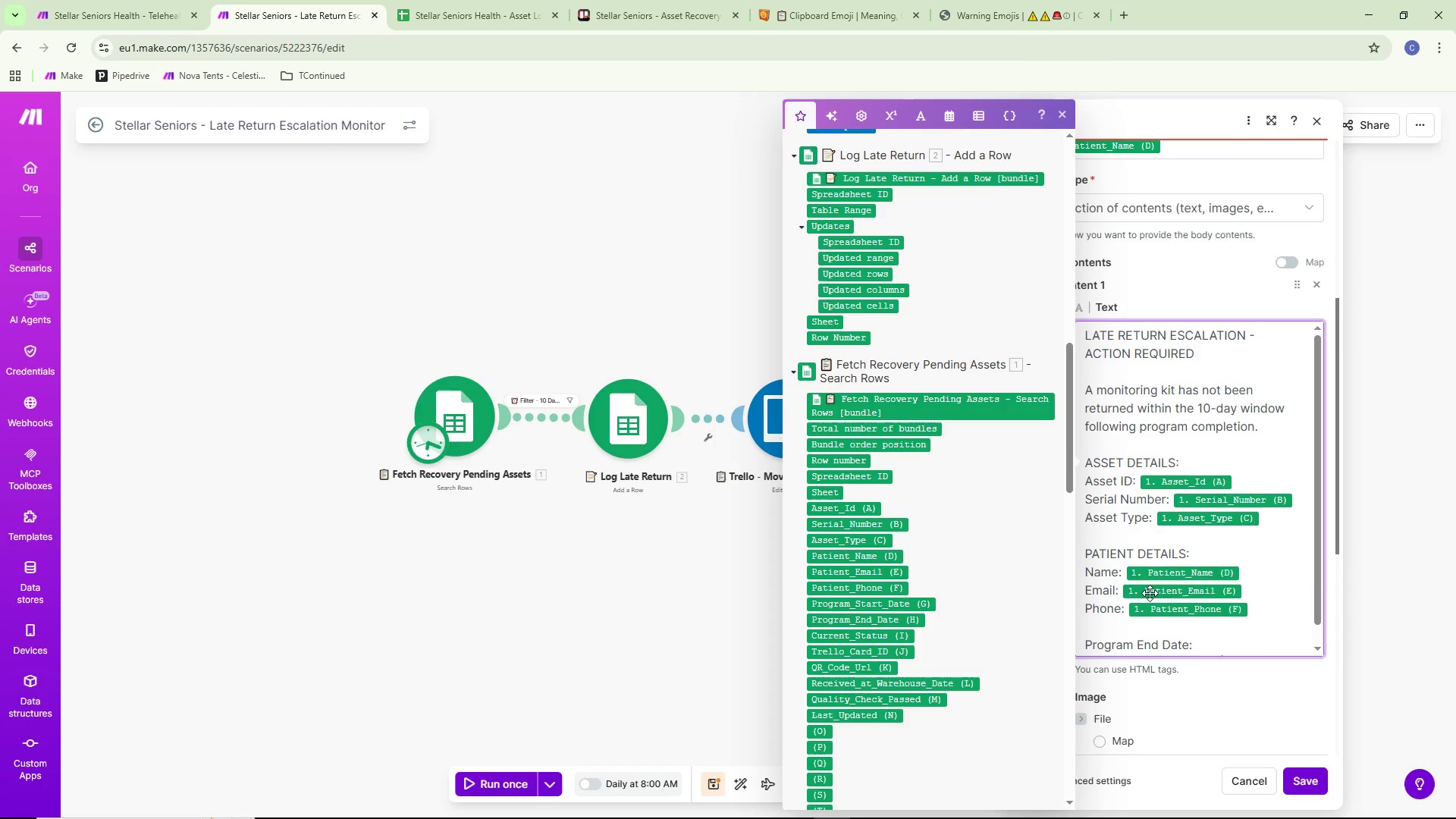 
scroll: coordinate [1171, 570], scroll_direction: down, amount: 2.0
 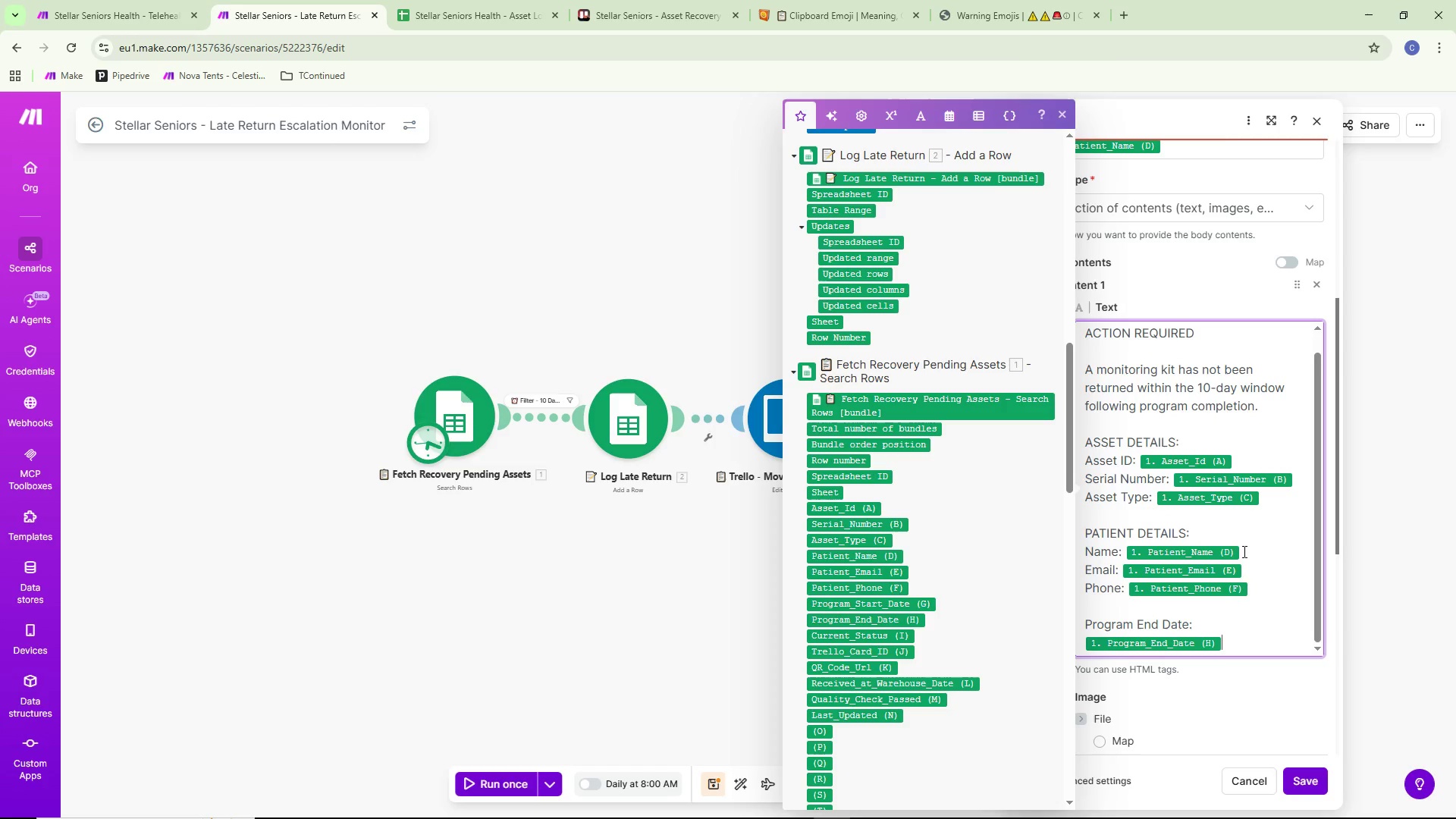 
key(Enter)
 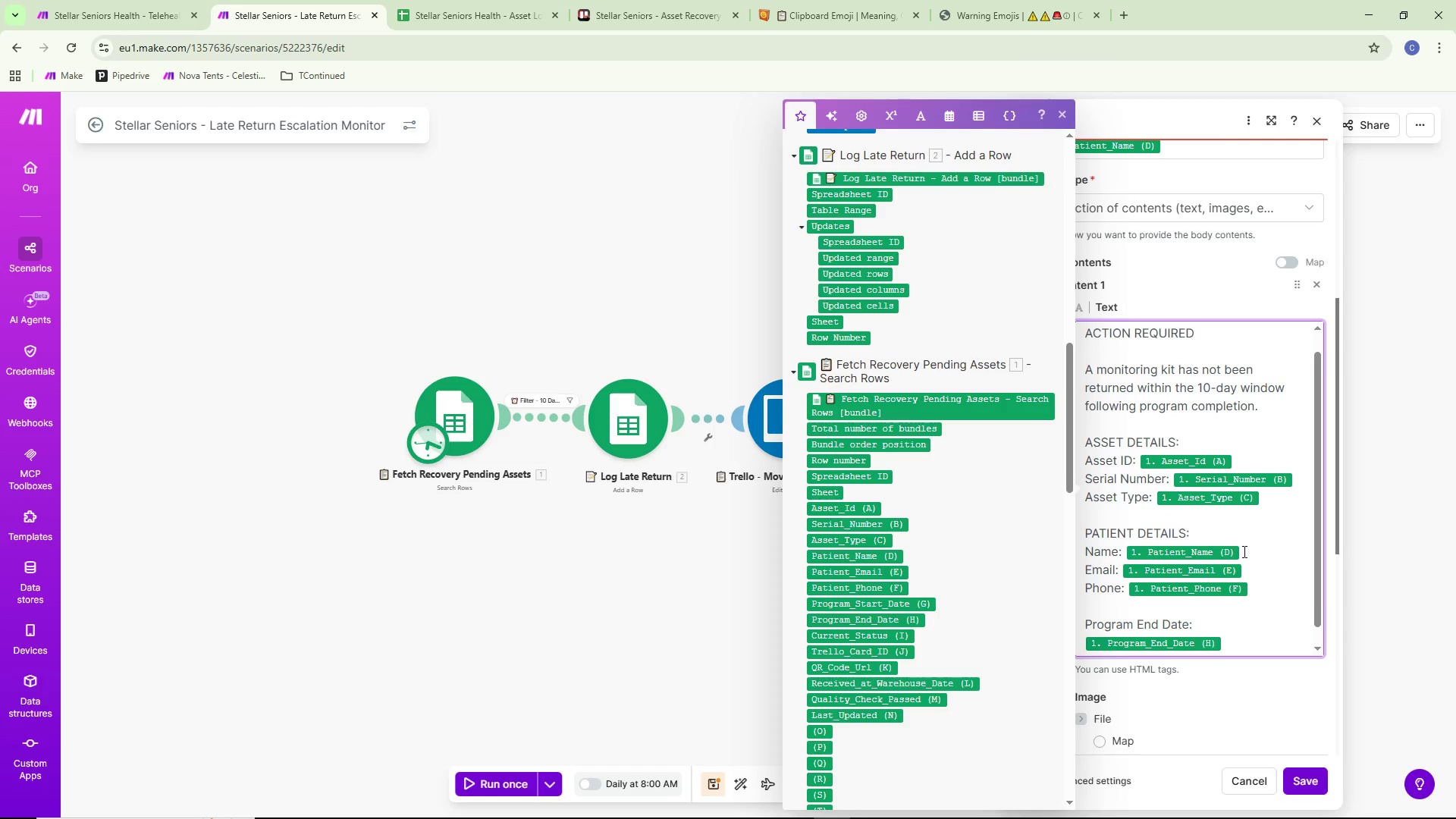 
key(Enter)
 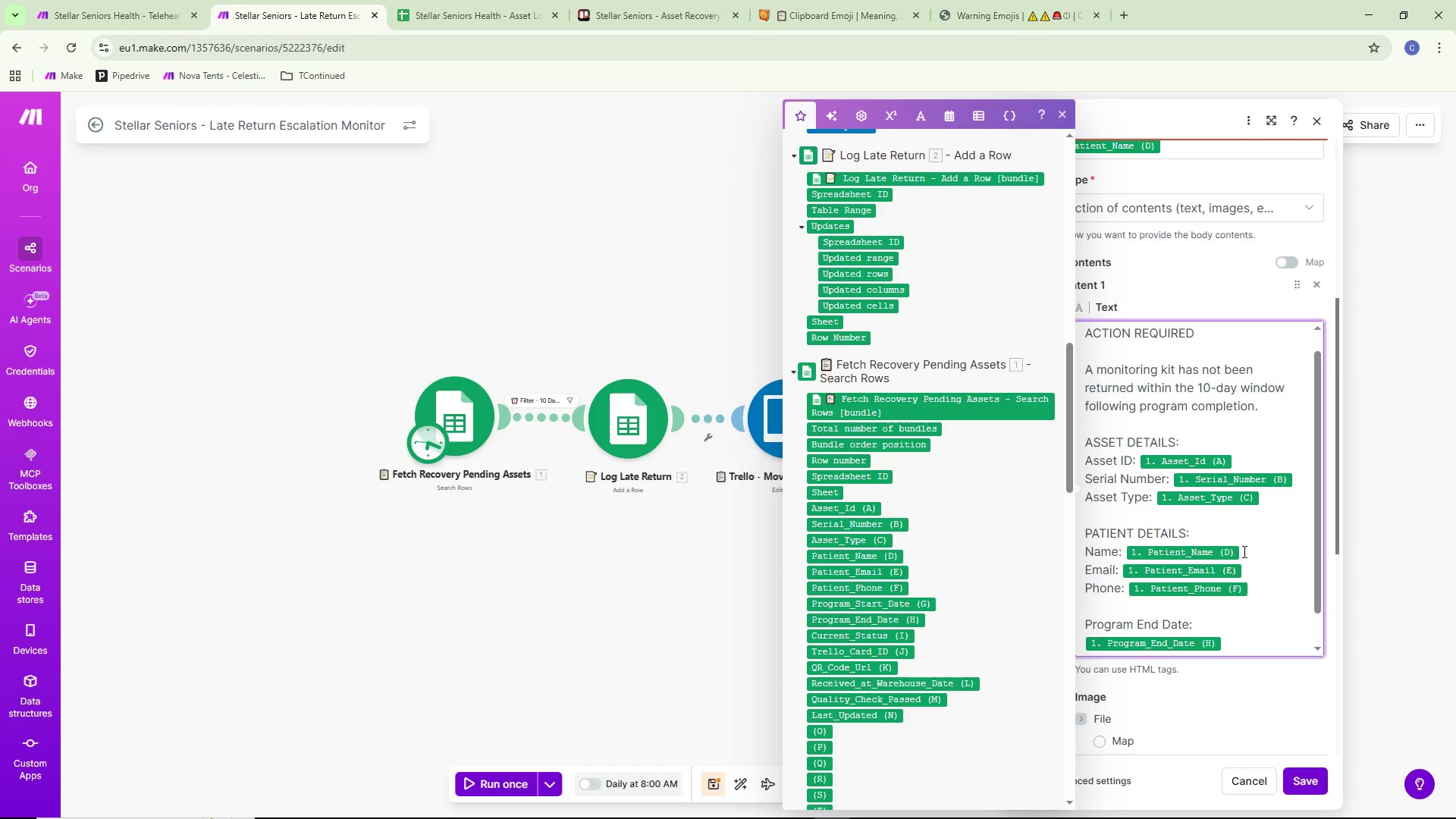 
type(Please contact the patient immediately to arrange)
 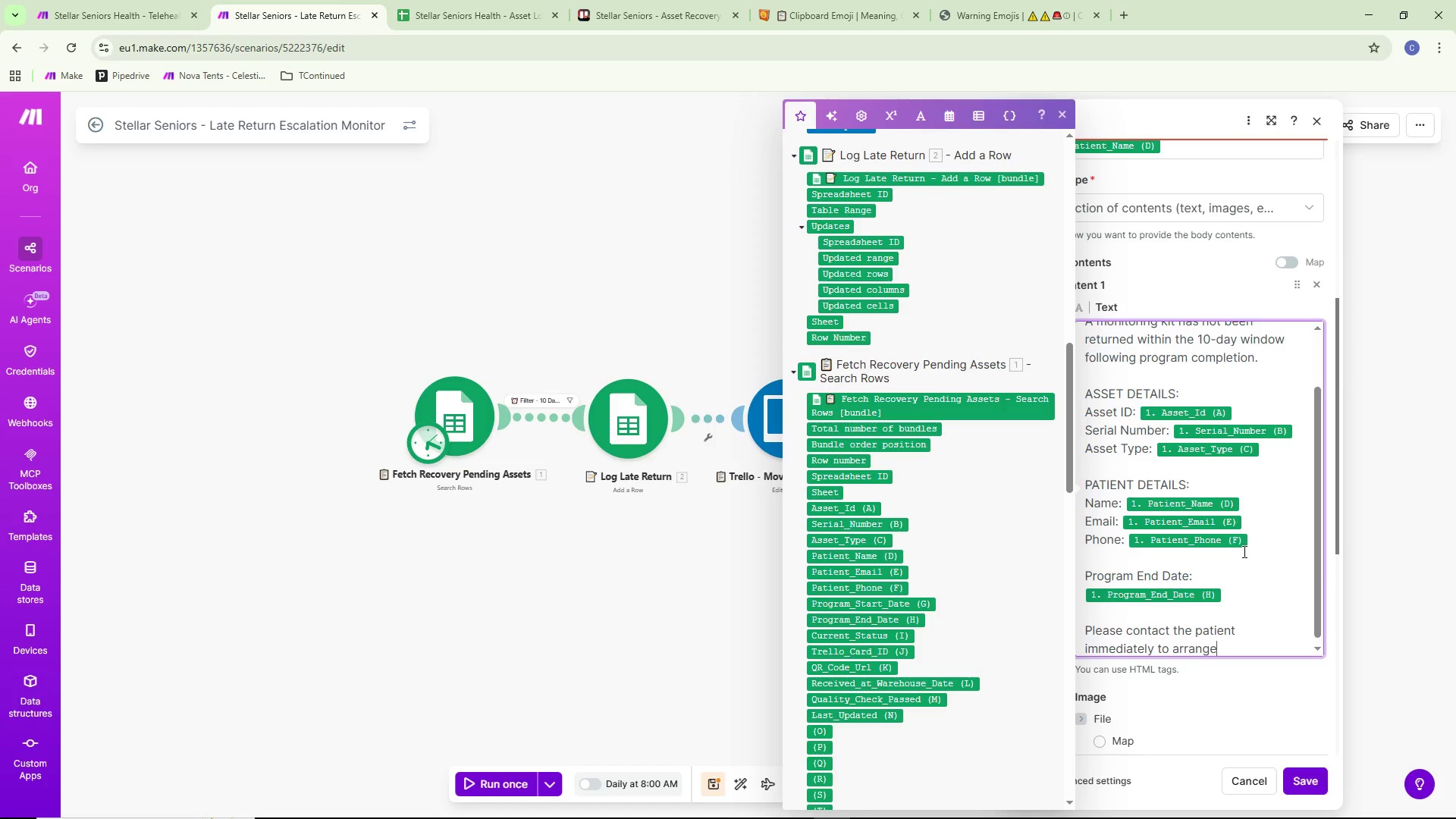 
type( return of the kit or initiate the lost asset protocol.)
 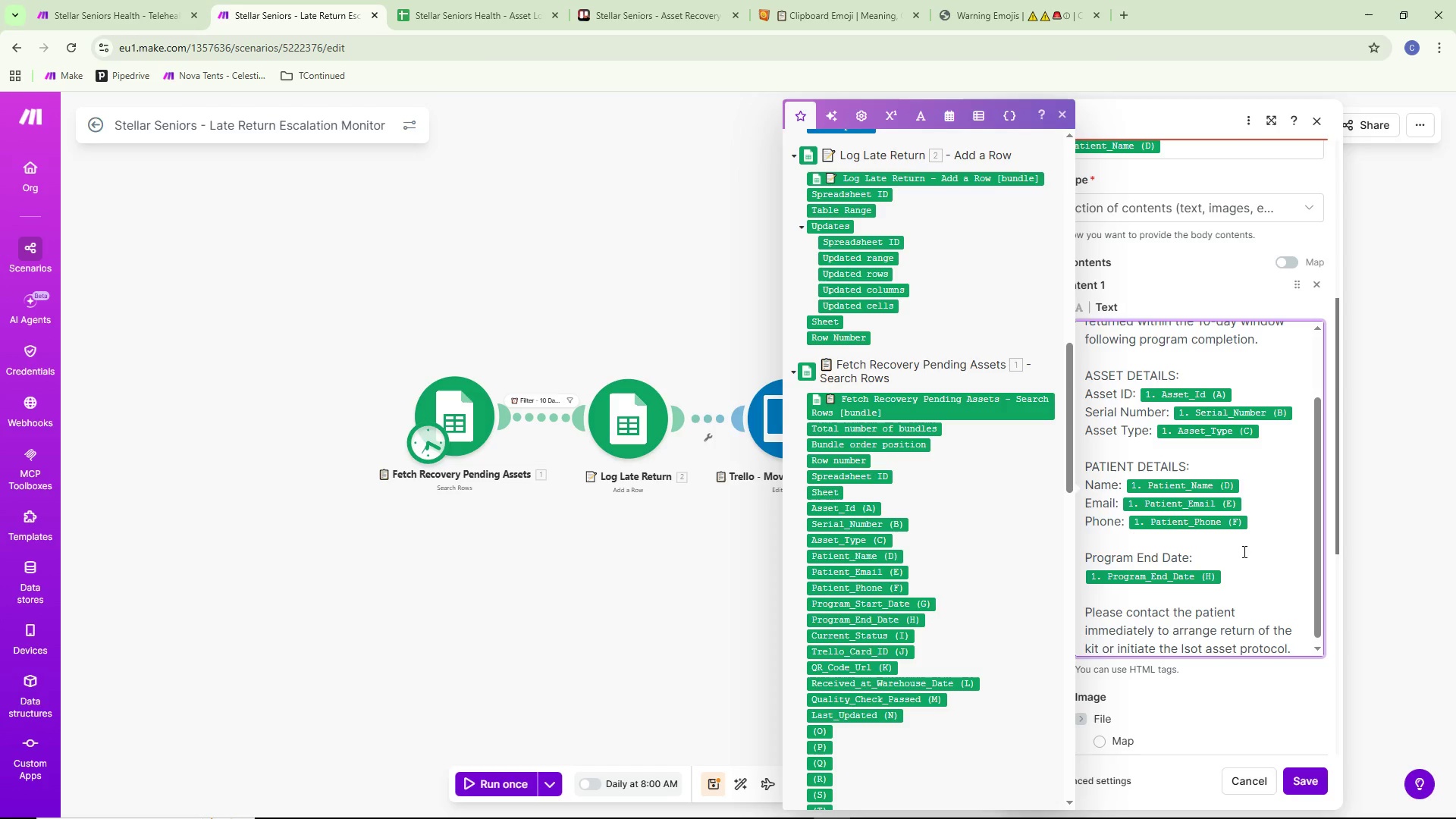 
scroll: coordinate [1249, 539], scroll_direction: down, amount: 6.0
 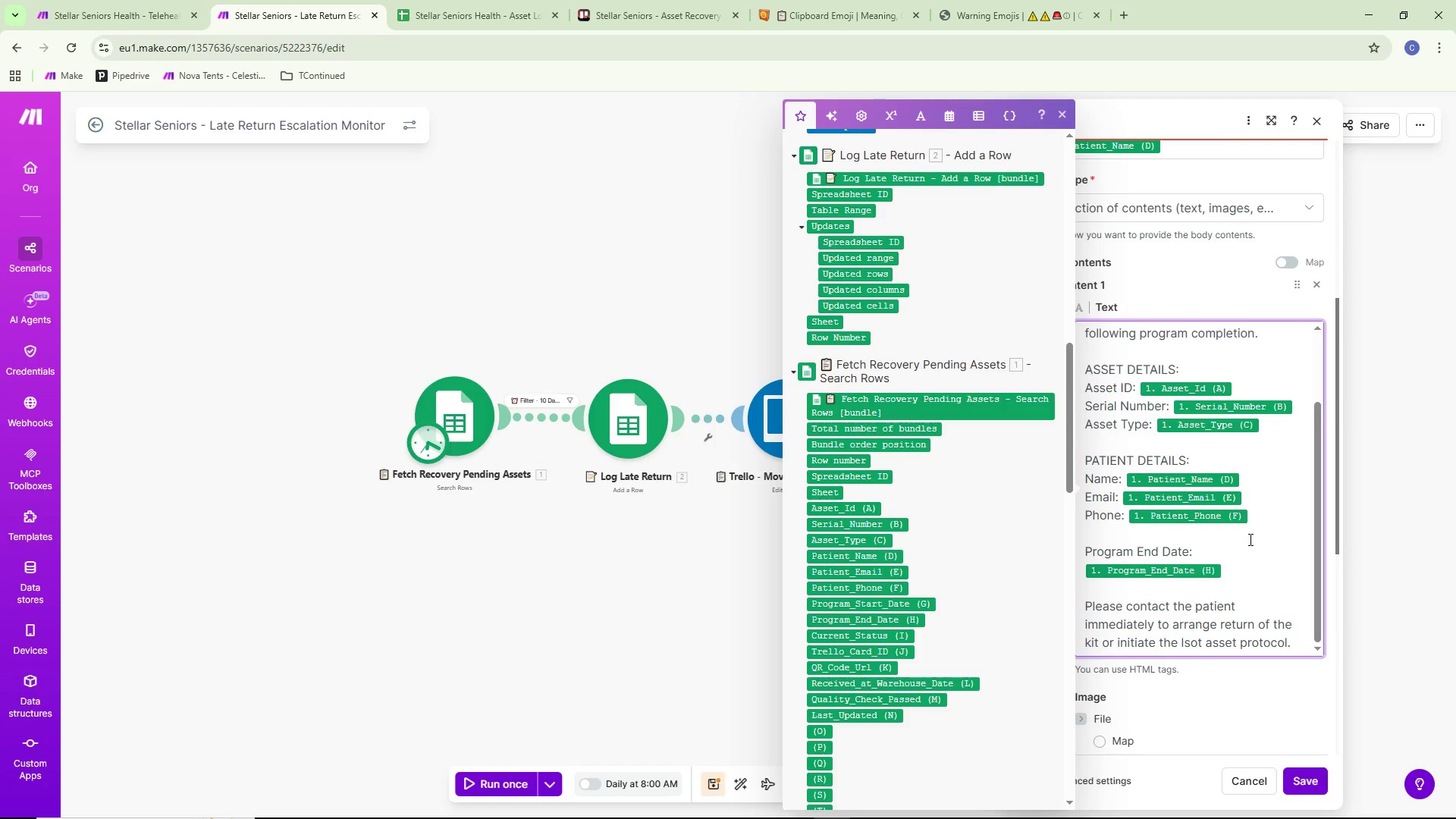 
key(Enter)
 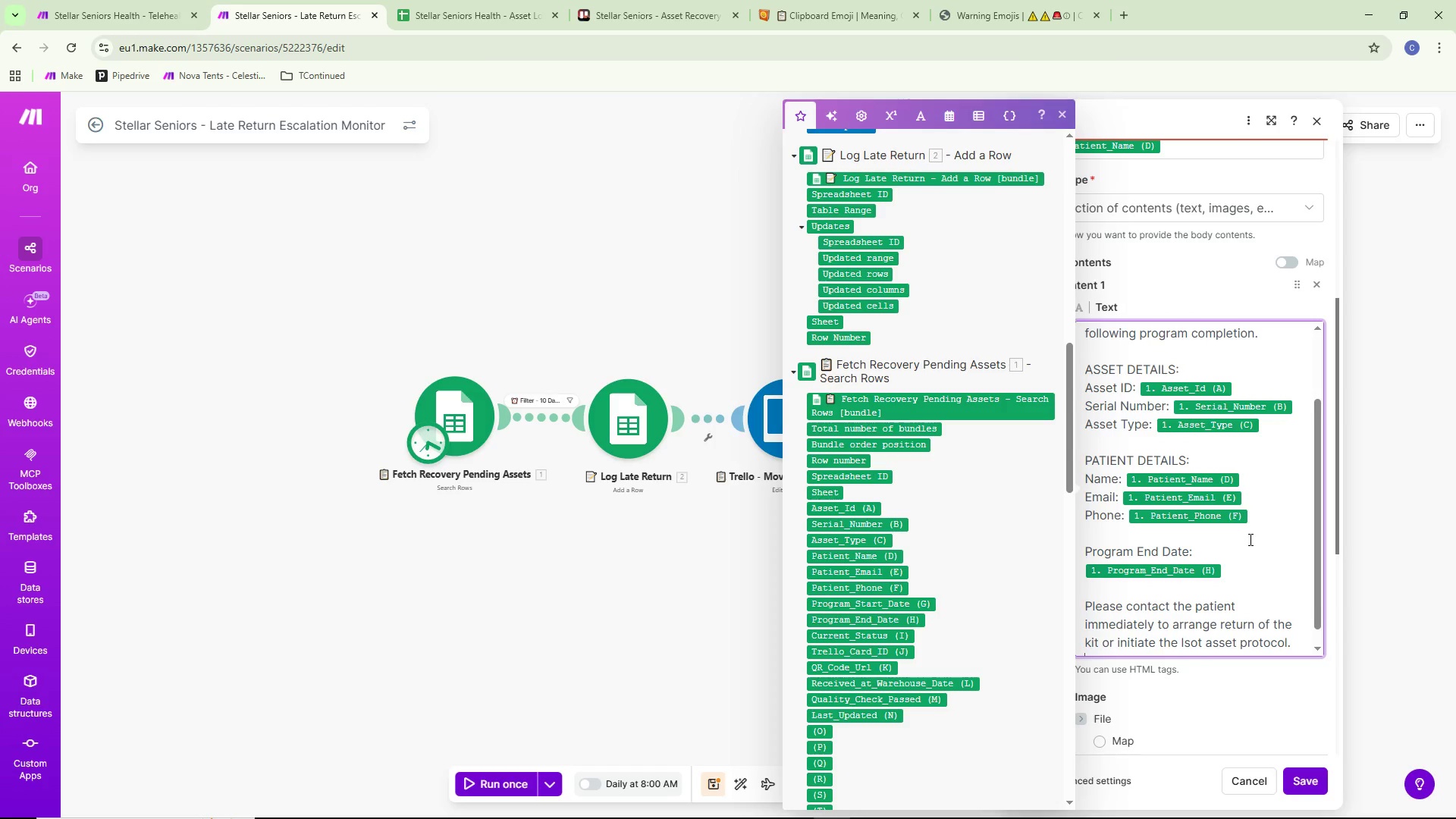 
key(Enter)
 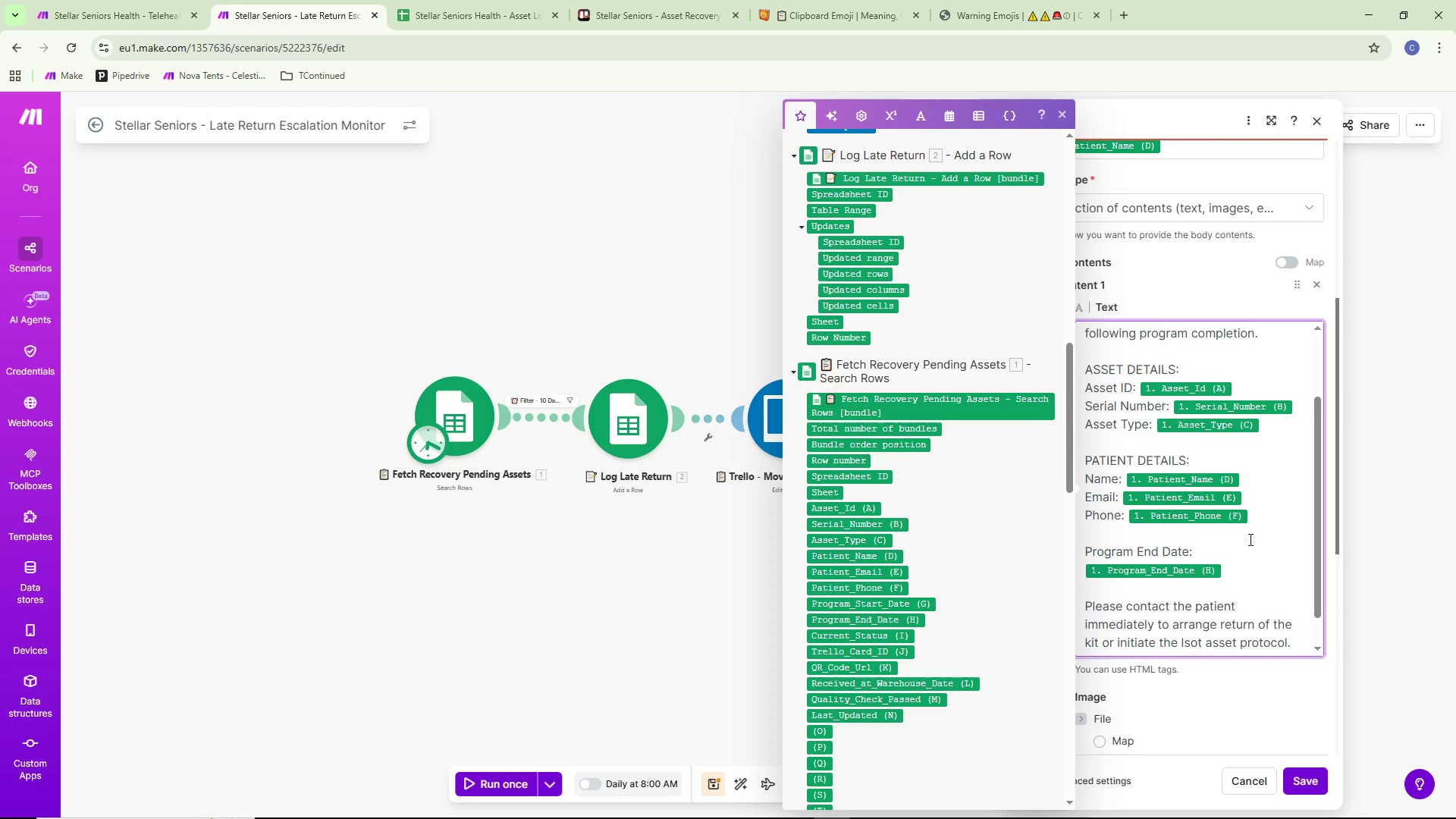 
scroll: coordinate [1249, 539], scroll_direction: down, amount: 5.0
 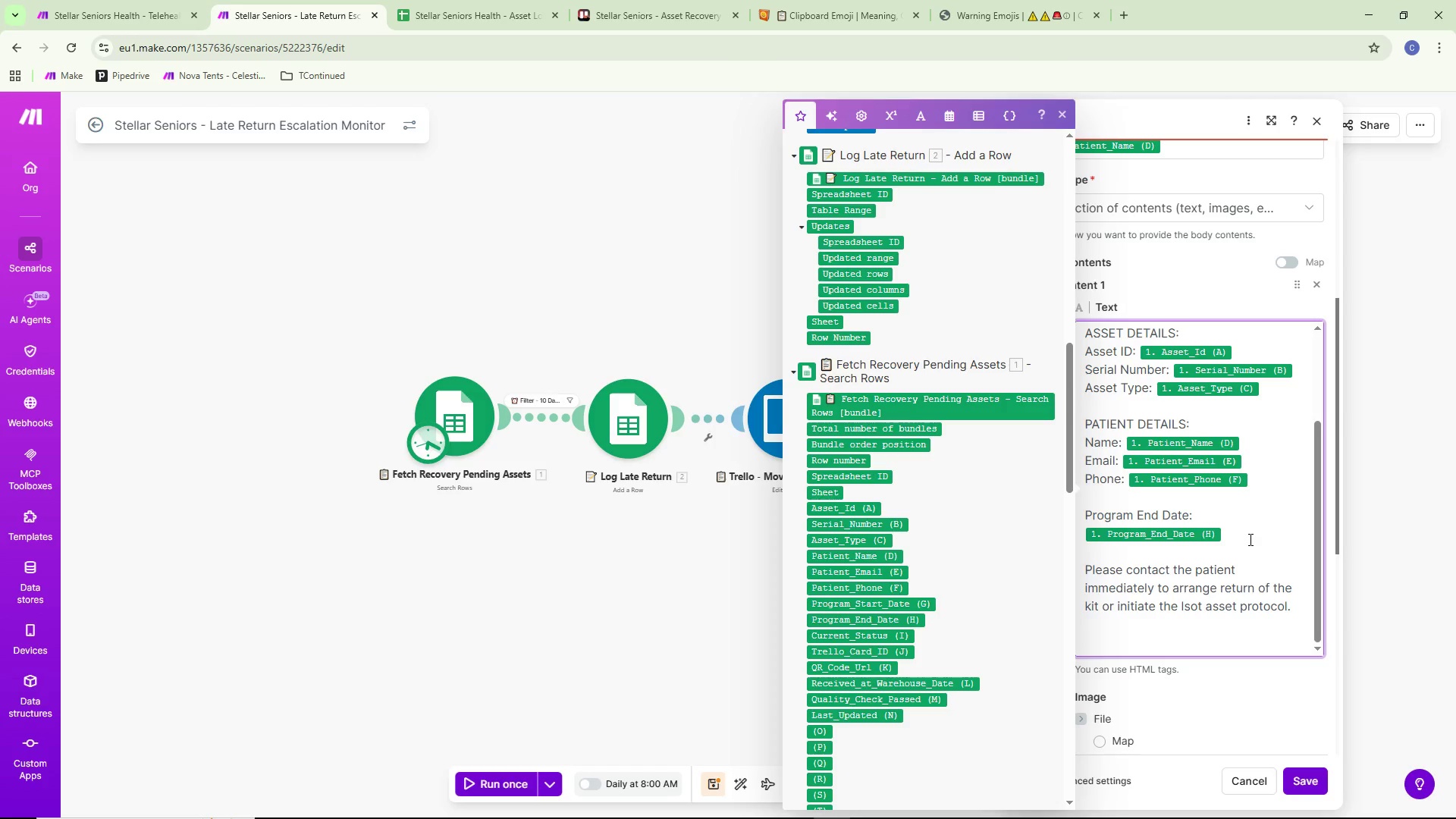 
wait(5.21)
 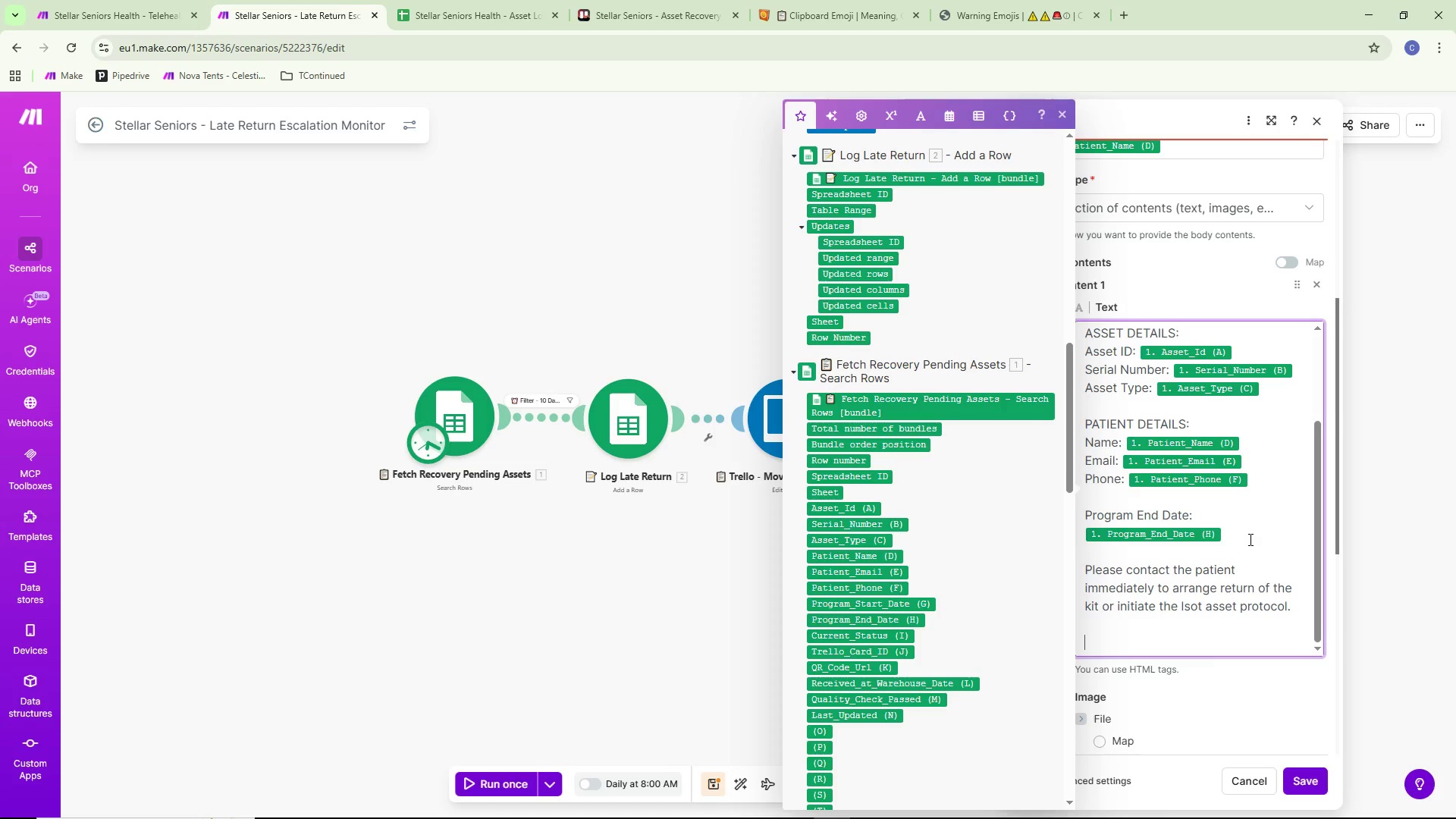 
type(- Stellar ?S)
key(Backspace)
key(Backspace)
type(Seniords)
key(Backspace)
type(s)
key(Backspace)
type(s)
key(Backspace)
key(Backspace)
type(s)
key(Backspace)
type(s Auotmation System)
 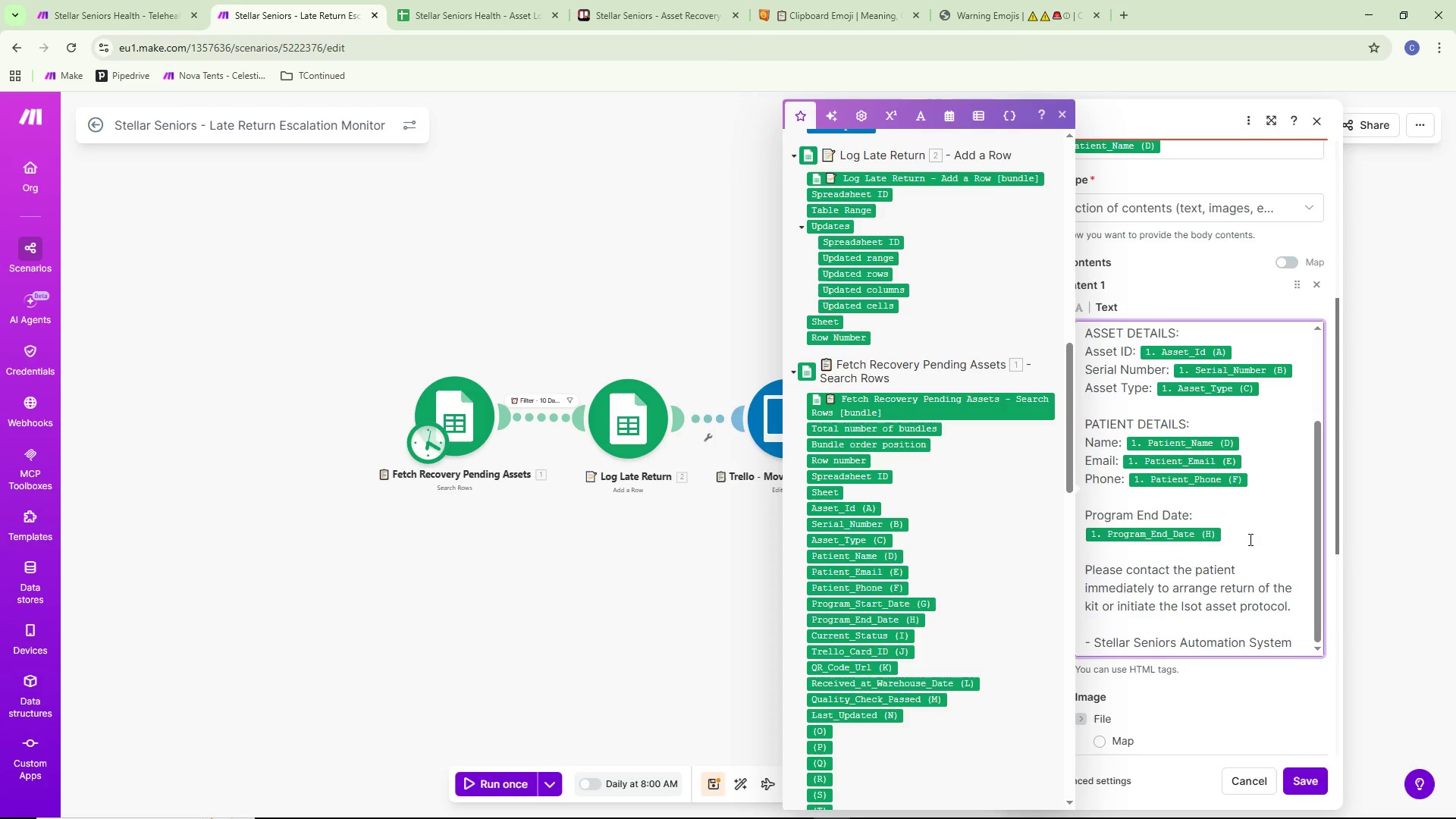 
scroll: coordinate [1255, 526], scroll_direction: up, amount: 7.0
 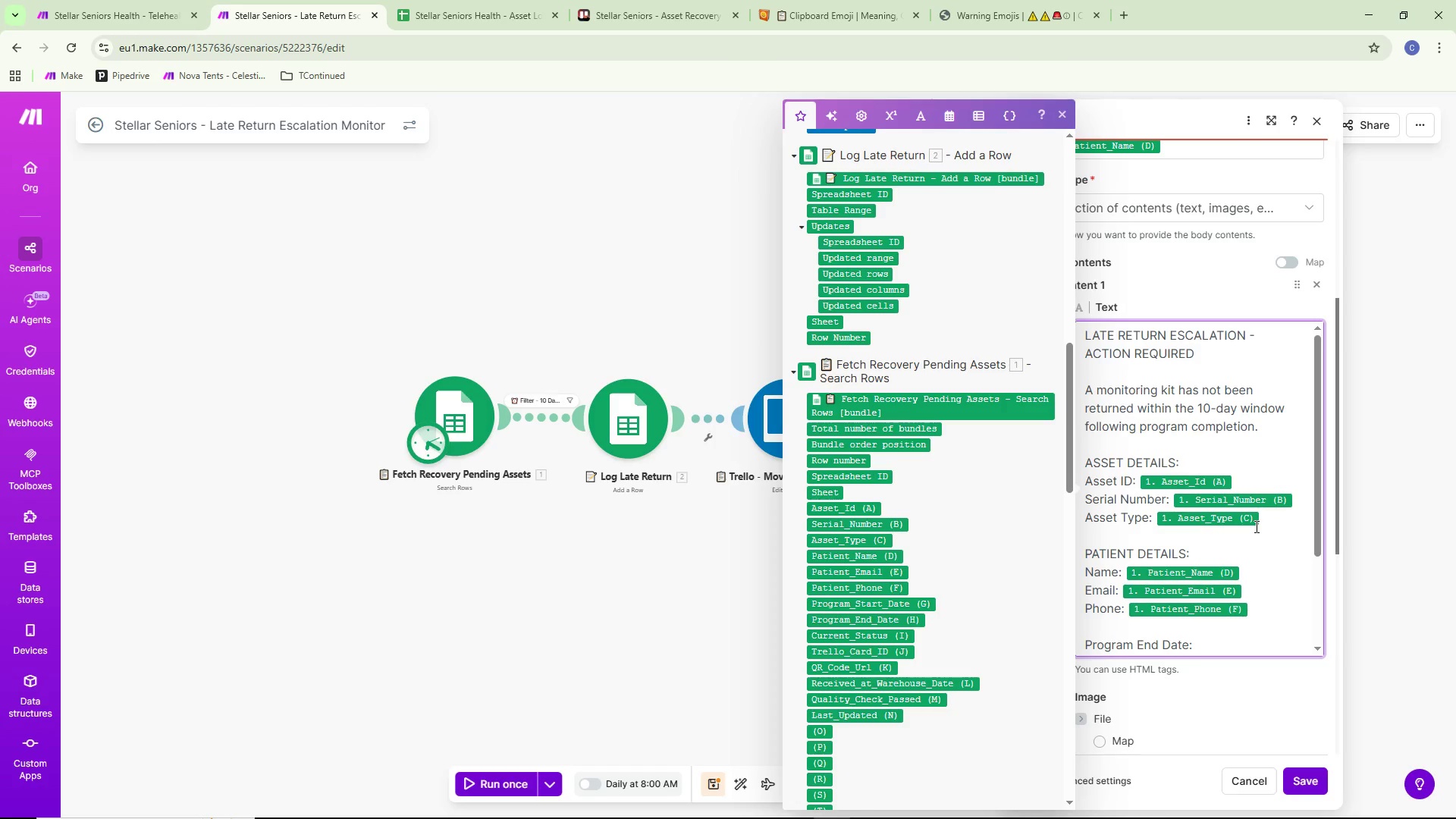 
wait(11.21)
 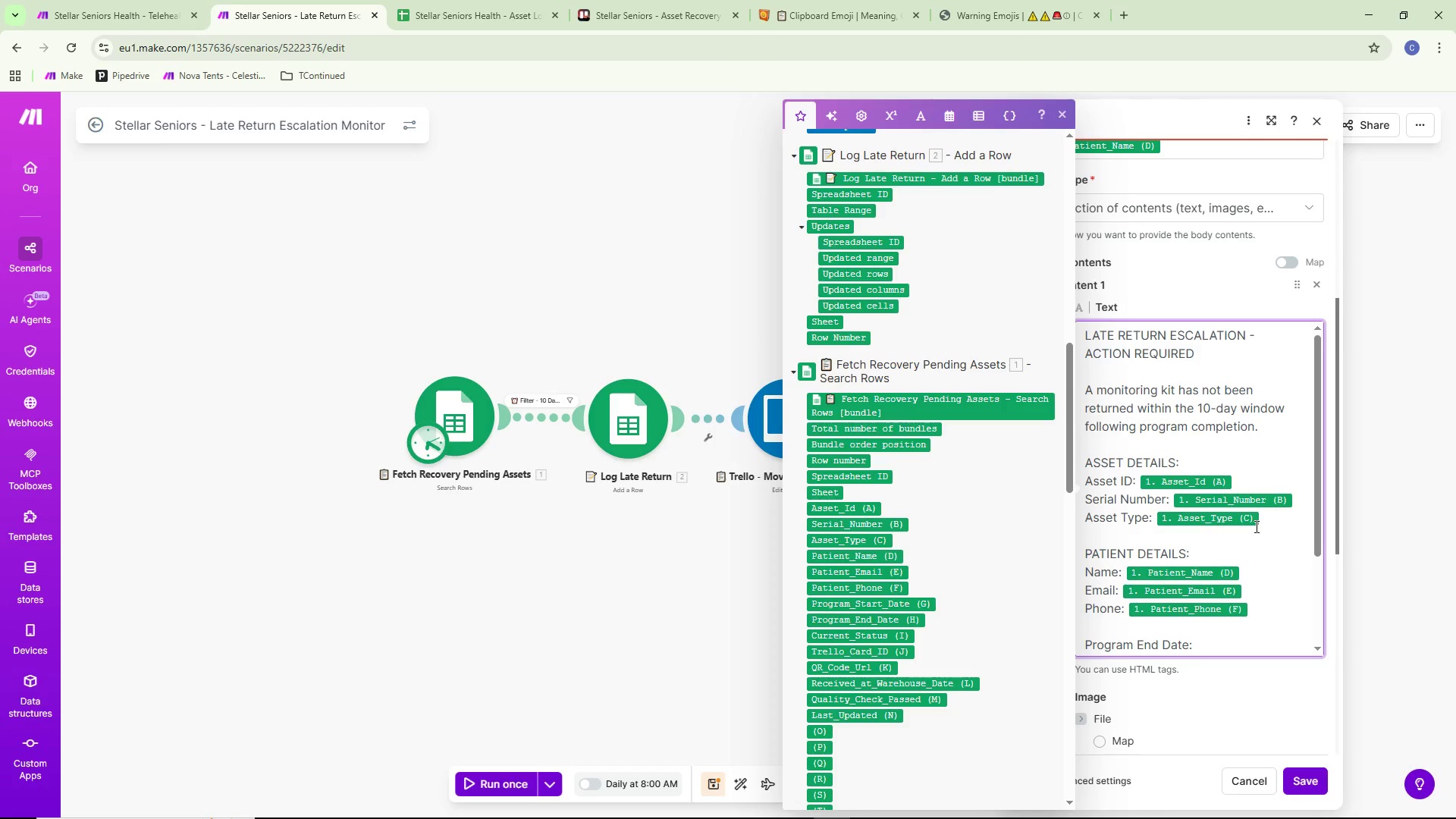 
scroll: coordinate [1332, 620], scroll_direction: down, amount: 1.0
 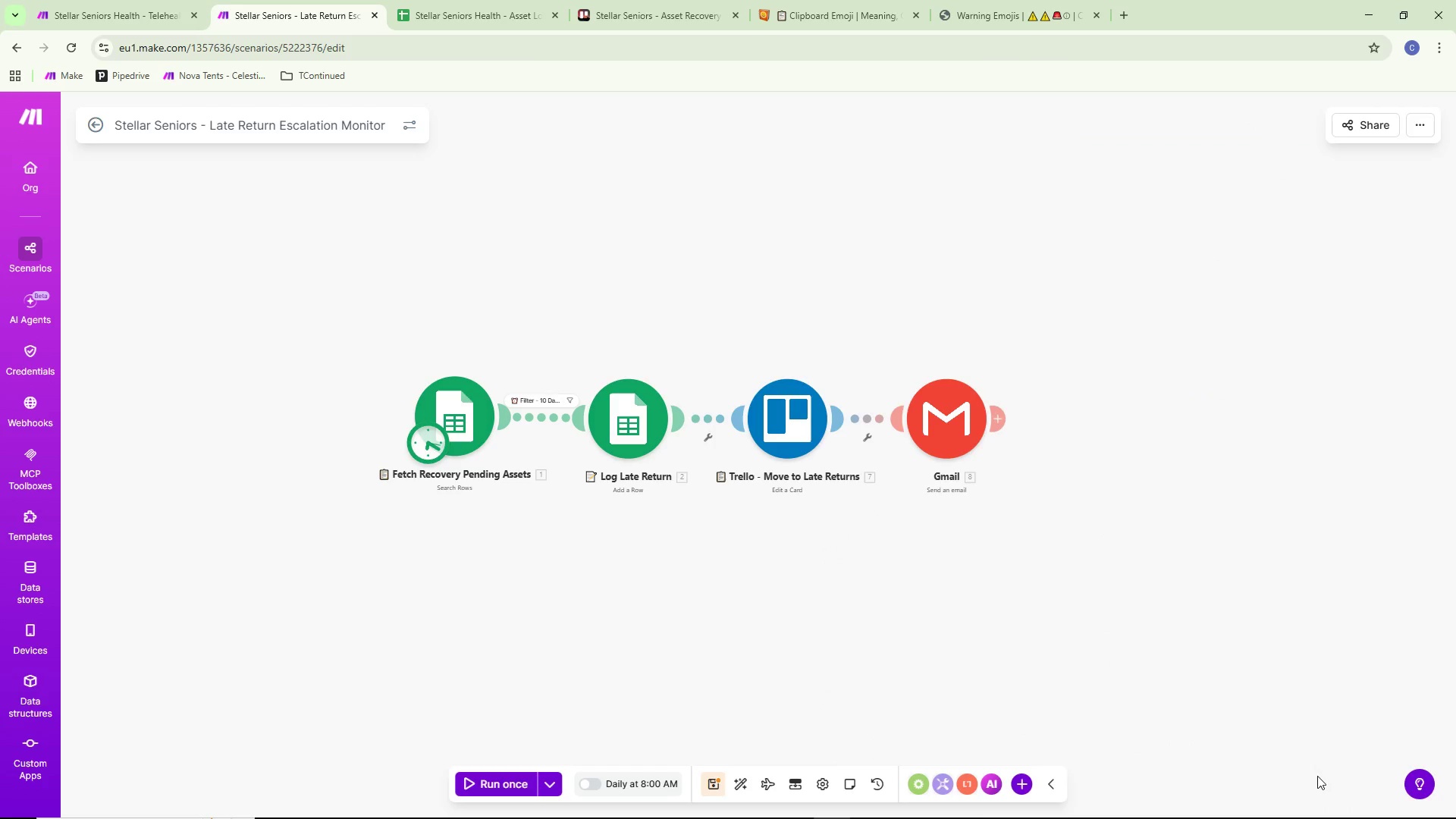 
left_click_drag(start_coordinate=[1174, 501], to_coordinate=[1107, 522])
 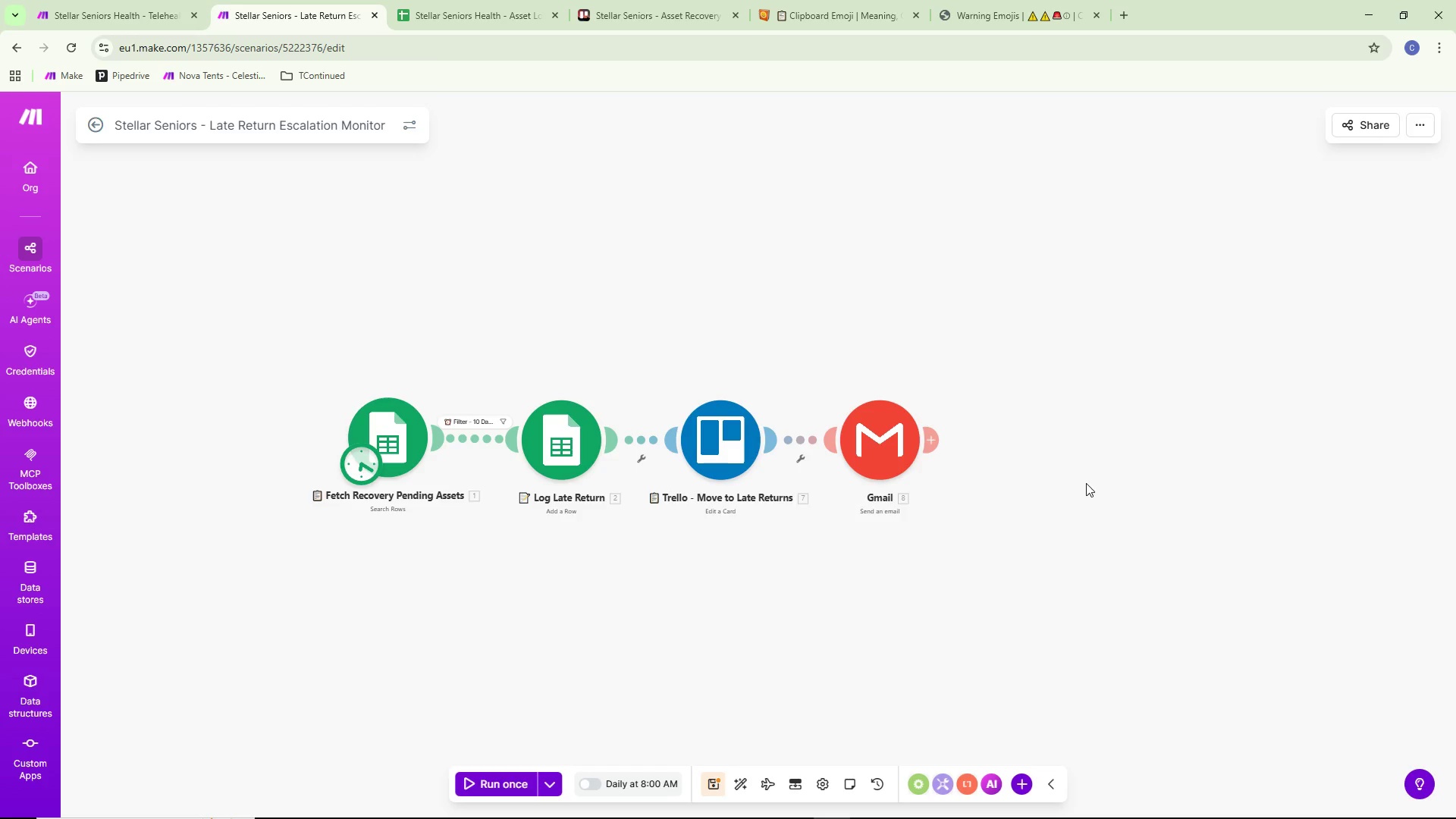 
key(Alt+AltLeft)
 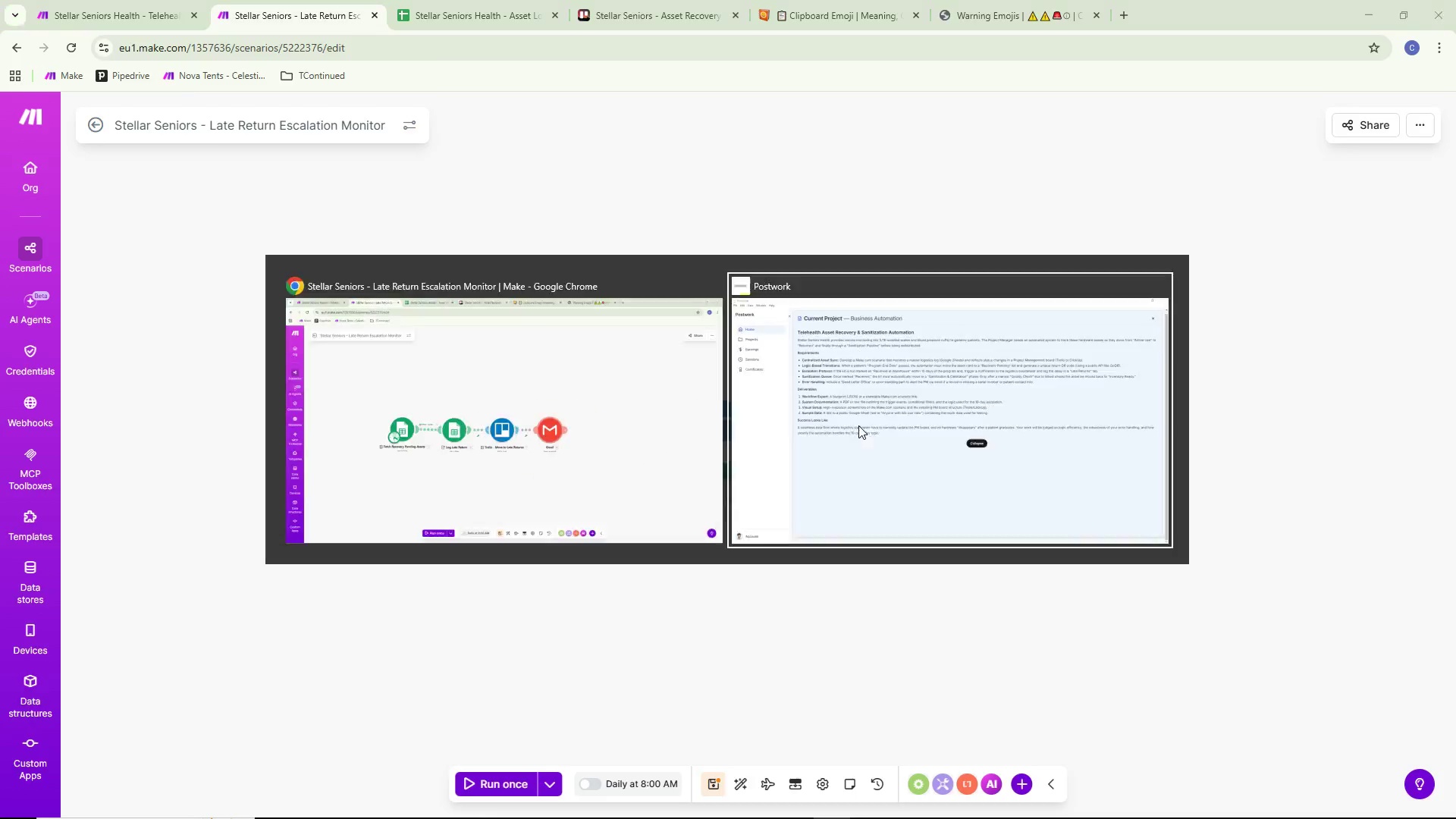 
key(Alt+Tab)